 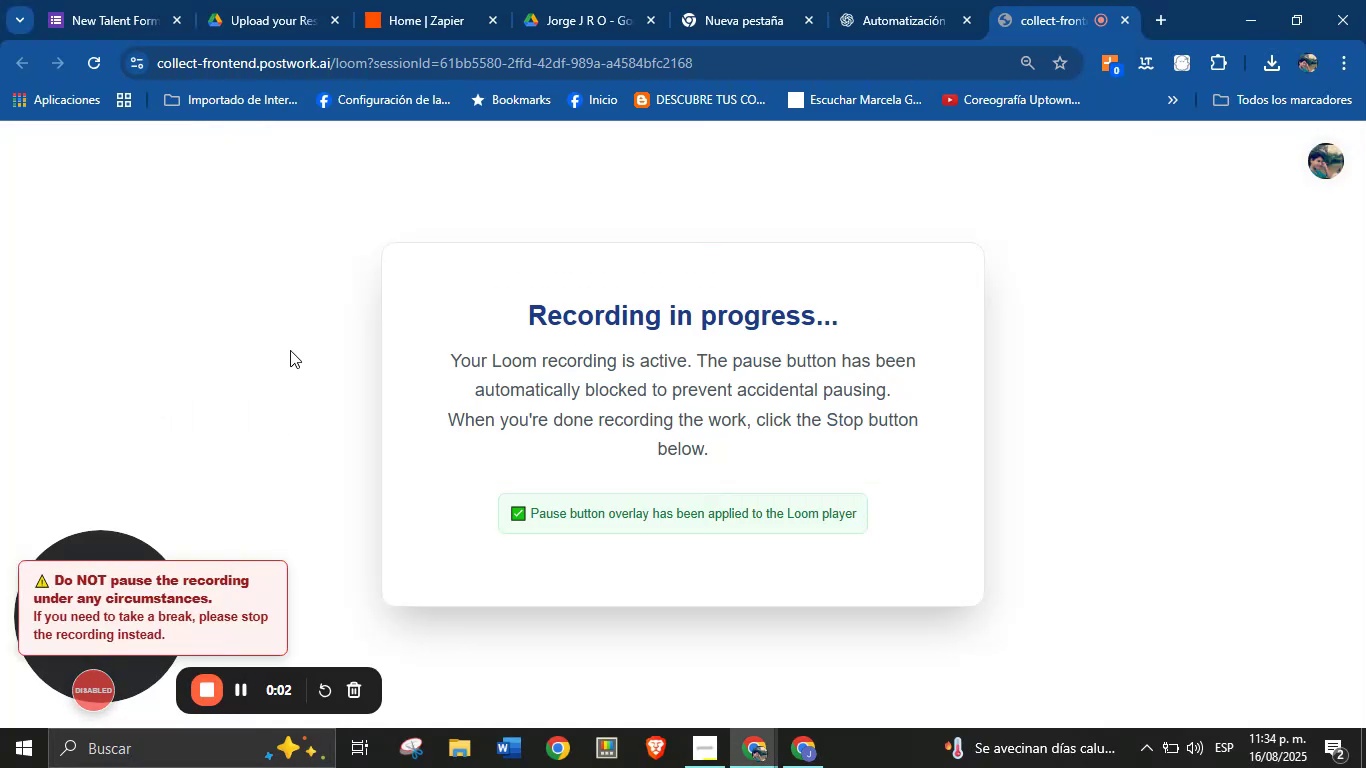 
left_click([429, 0])
 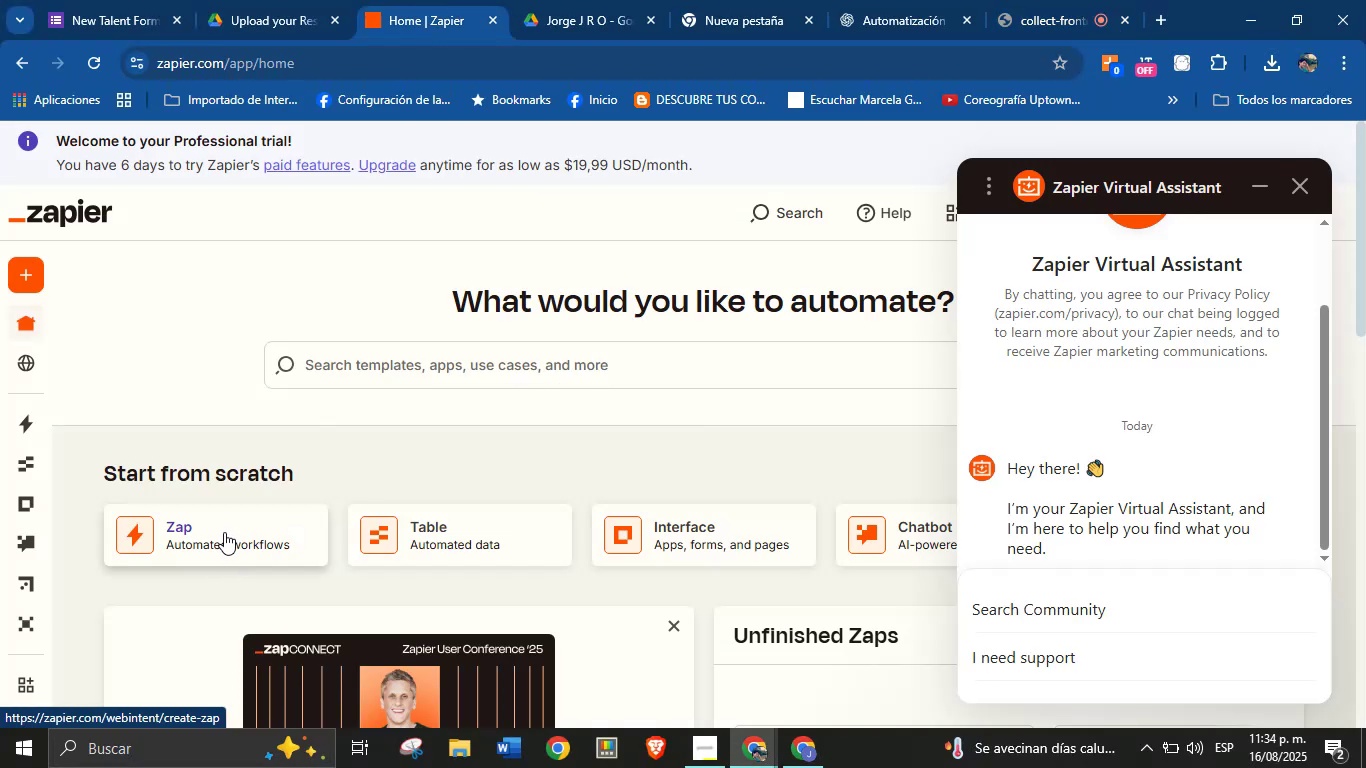 
left_click([224, 532])
 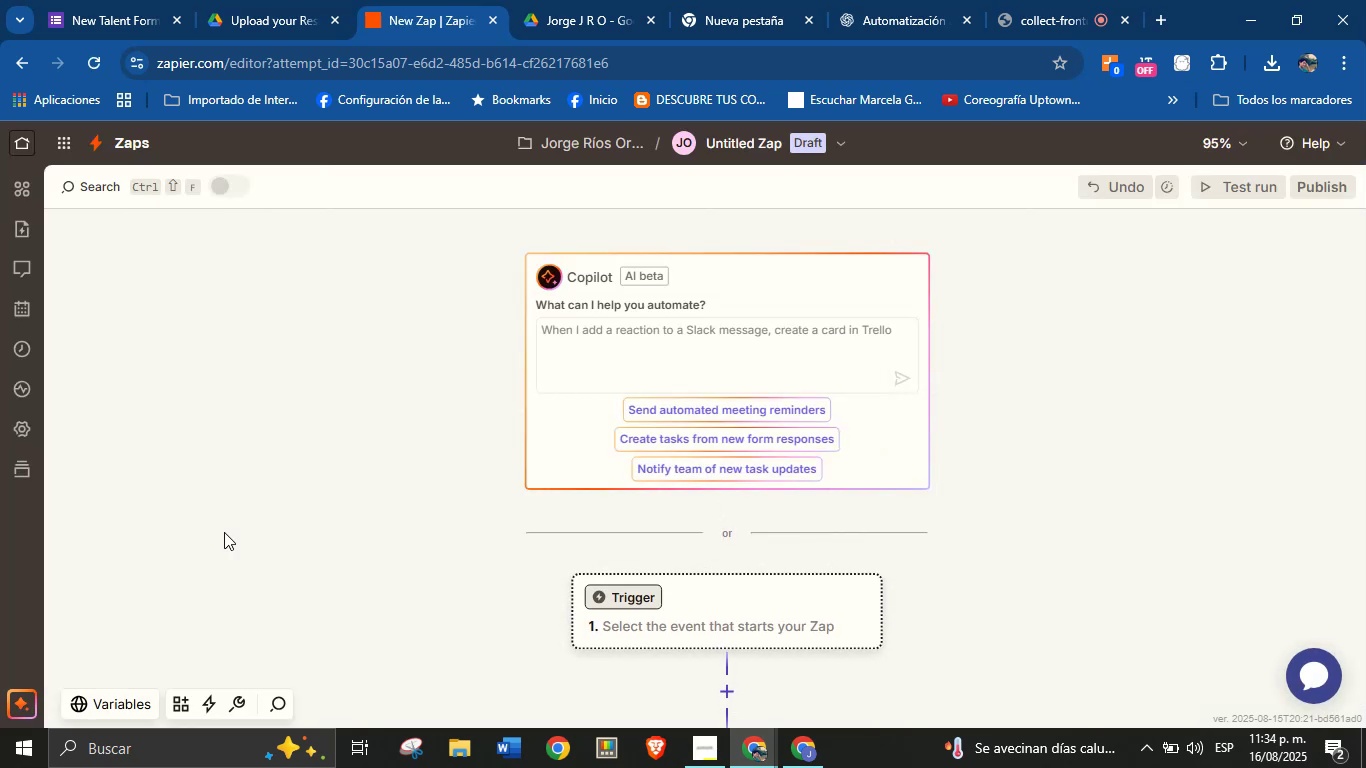 
wait(16.21)
 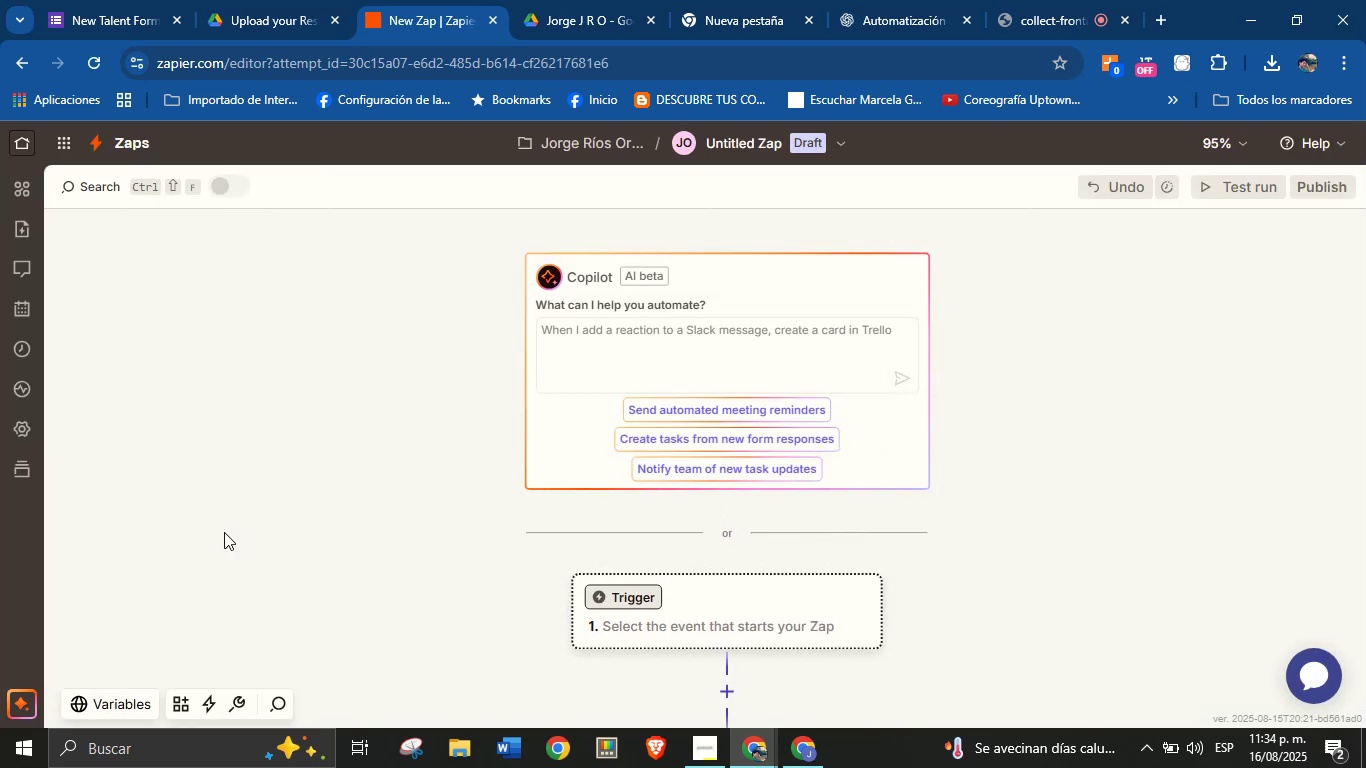 
left_click_drag(start_coordinate=[378, 520], to_coordinate=[357, 466])
 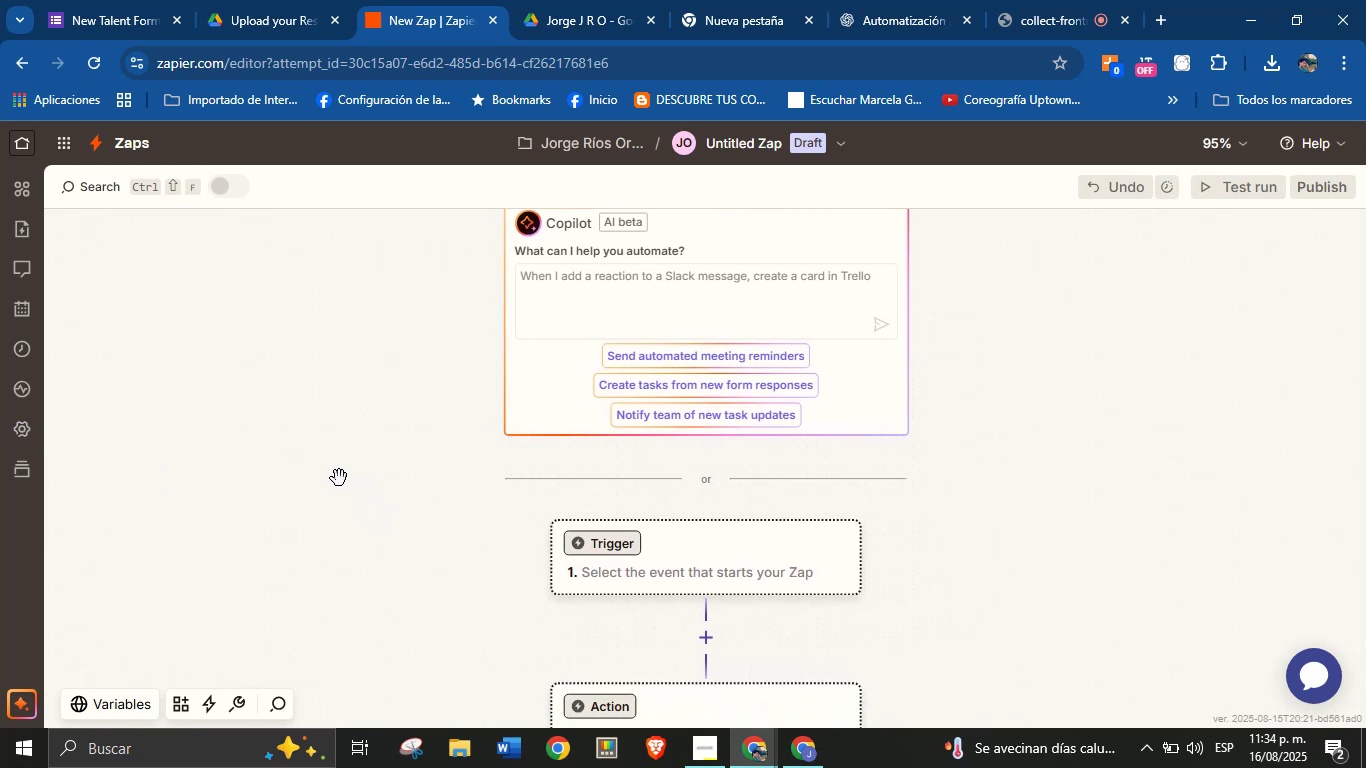 
left_click_drag(start_coordinate=[398, 552], to_coordinate=[390, 529])
 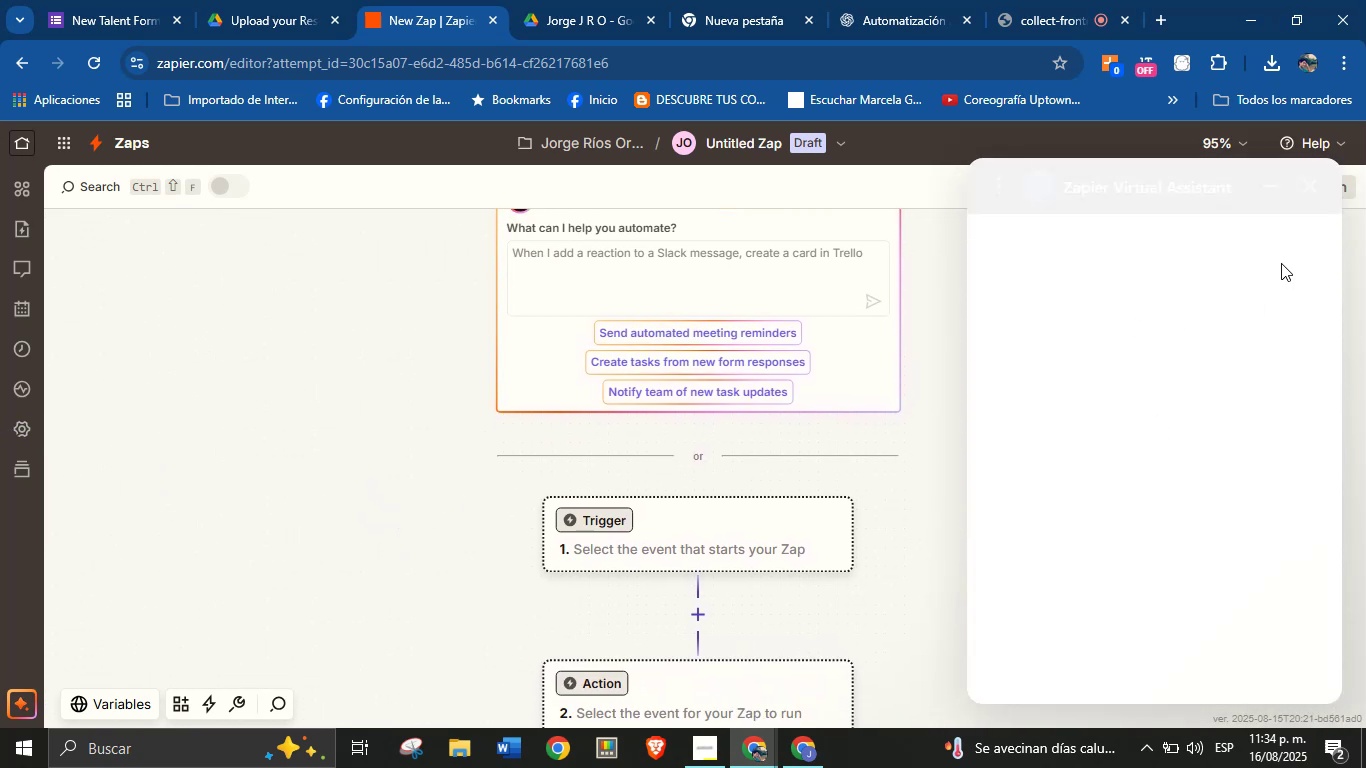 
left_click([1308, 192])
 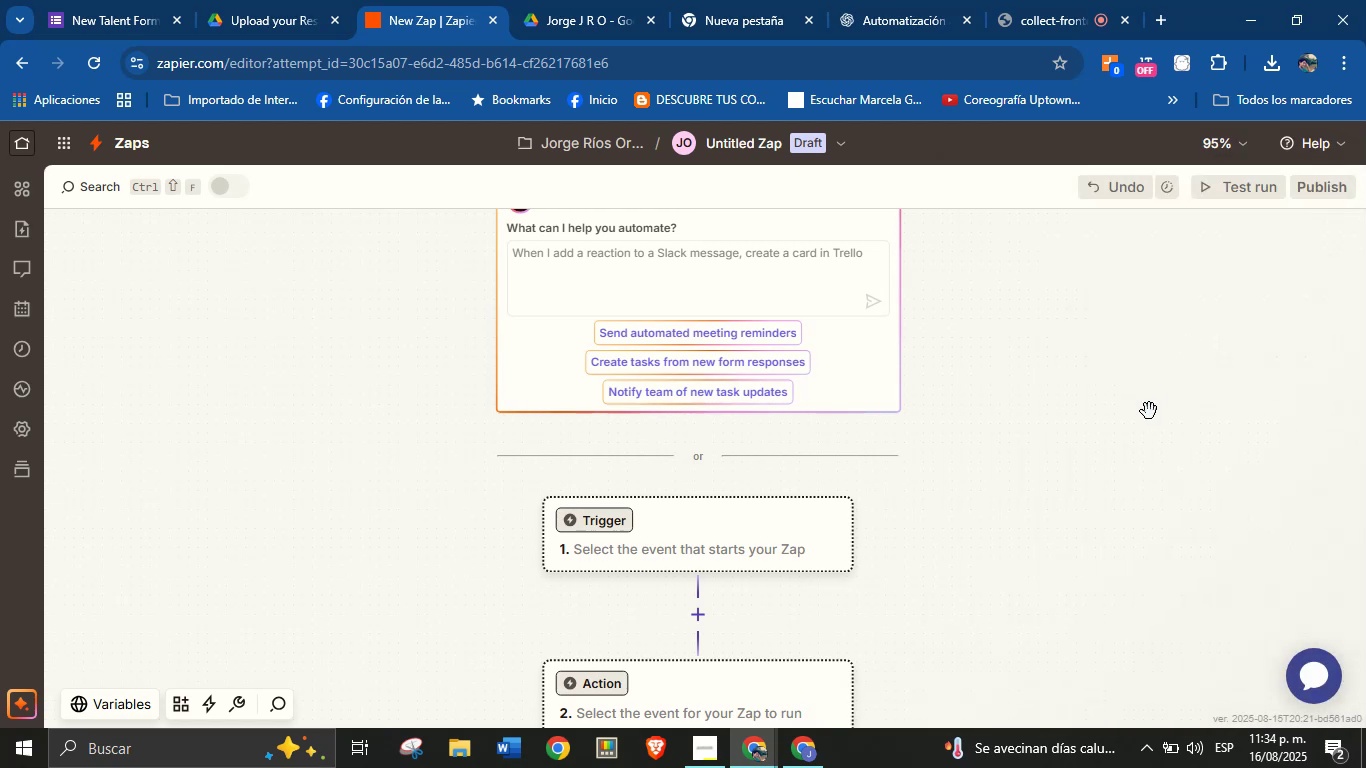 
left_click_drag(start_coordinate=[1083, 500], to_coordinate=[1046, 470])
 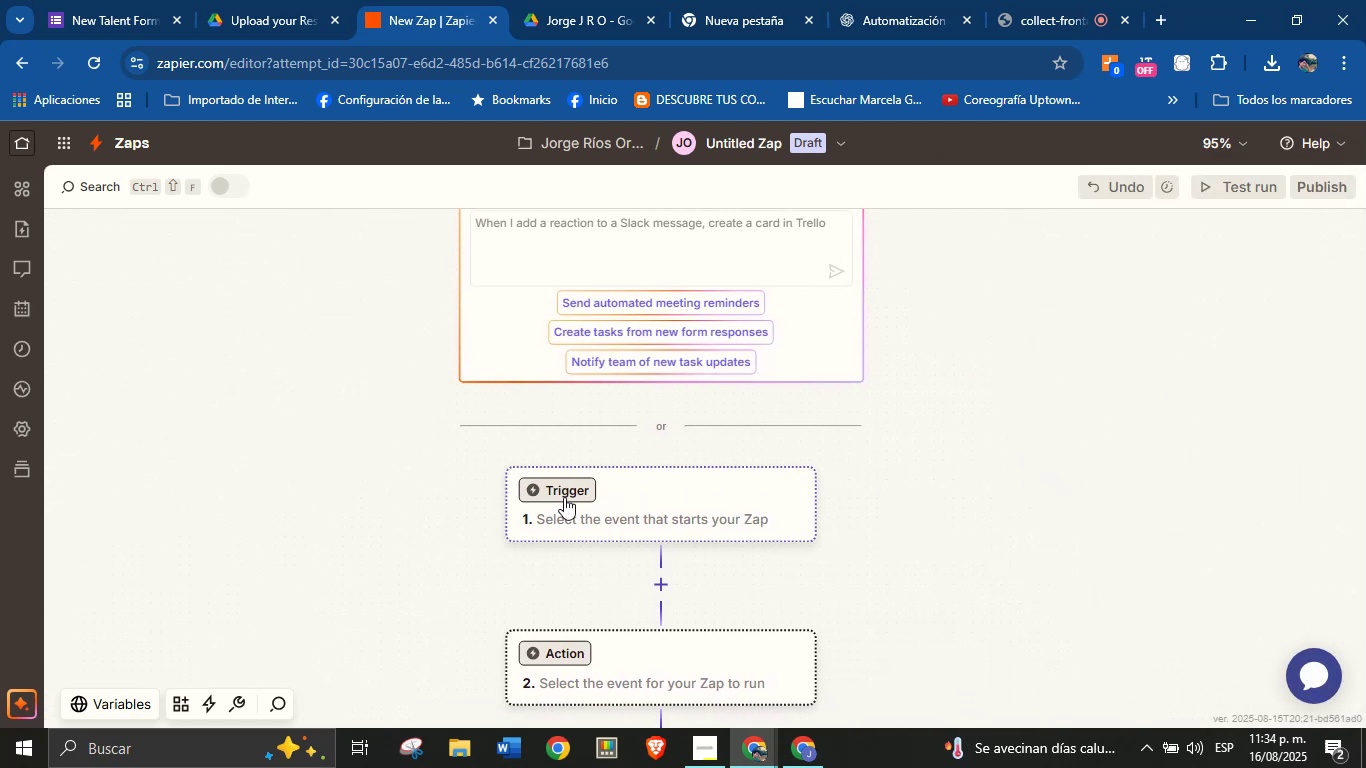 
left_click([561, 489])
 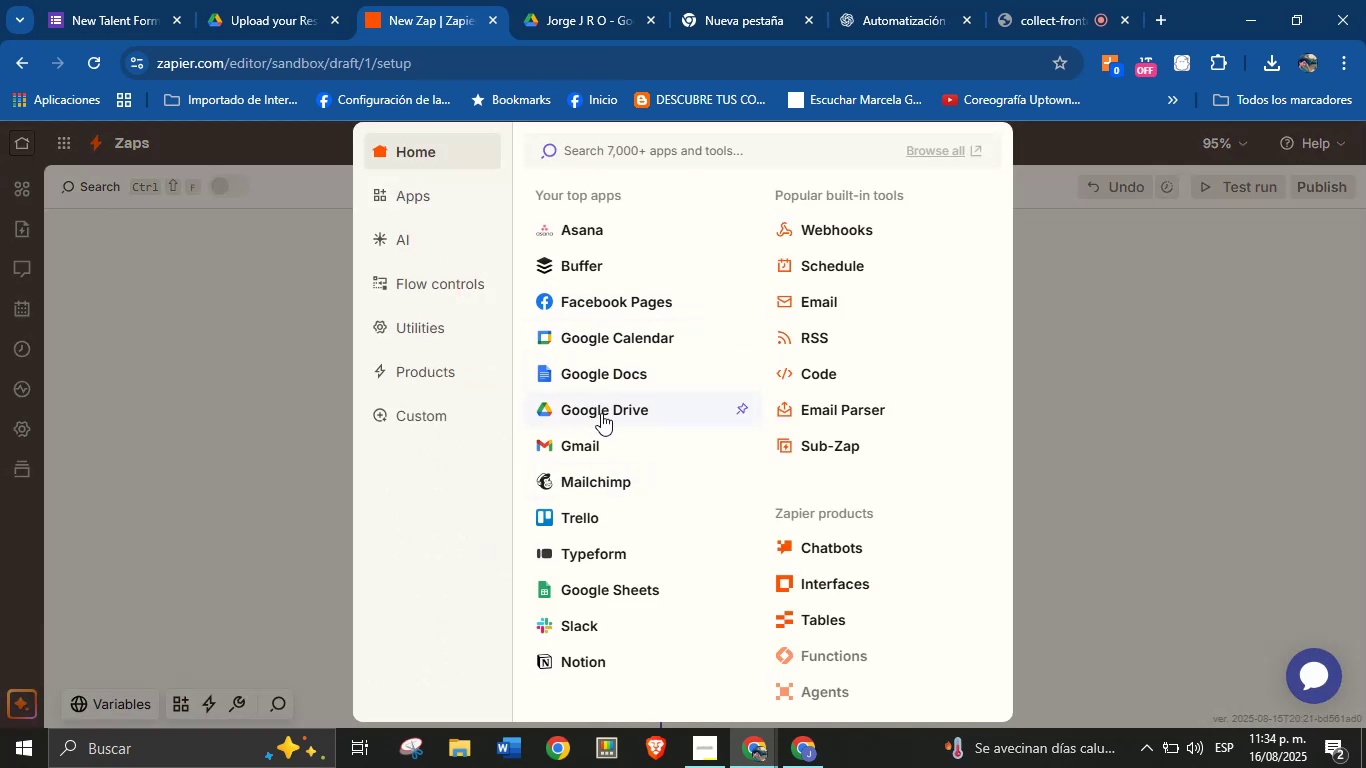 
wait(6.18)
 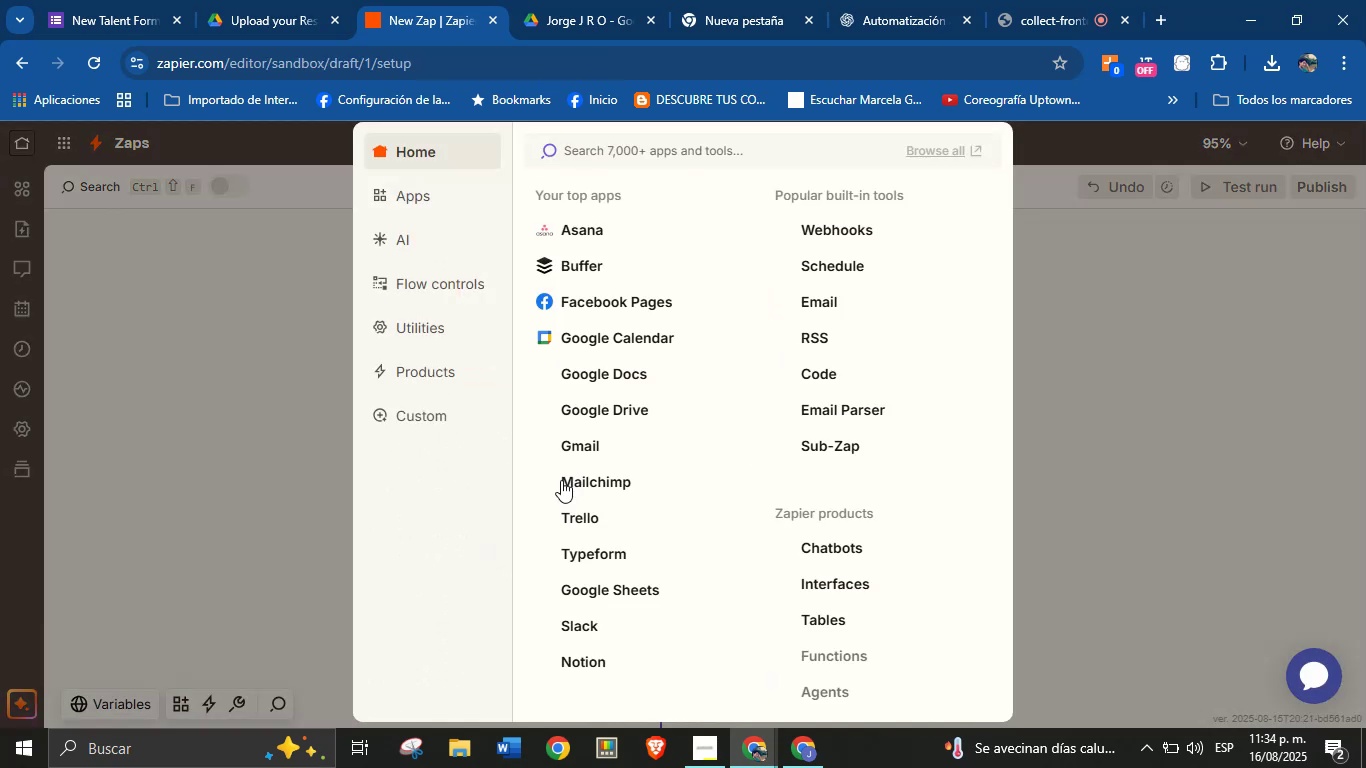 
left_click([611, 592])
 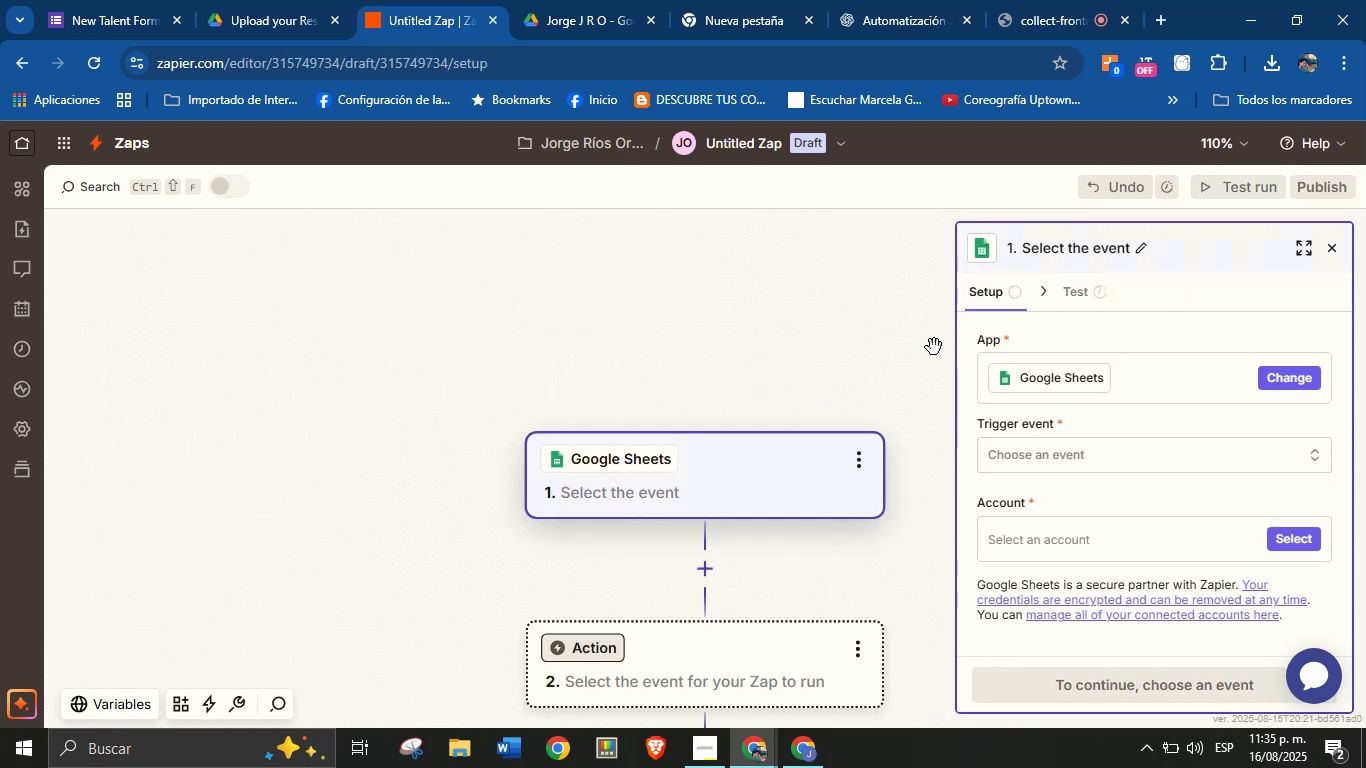 
left_click([1289, 377])
 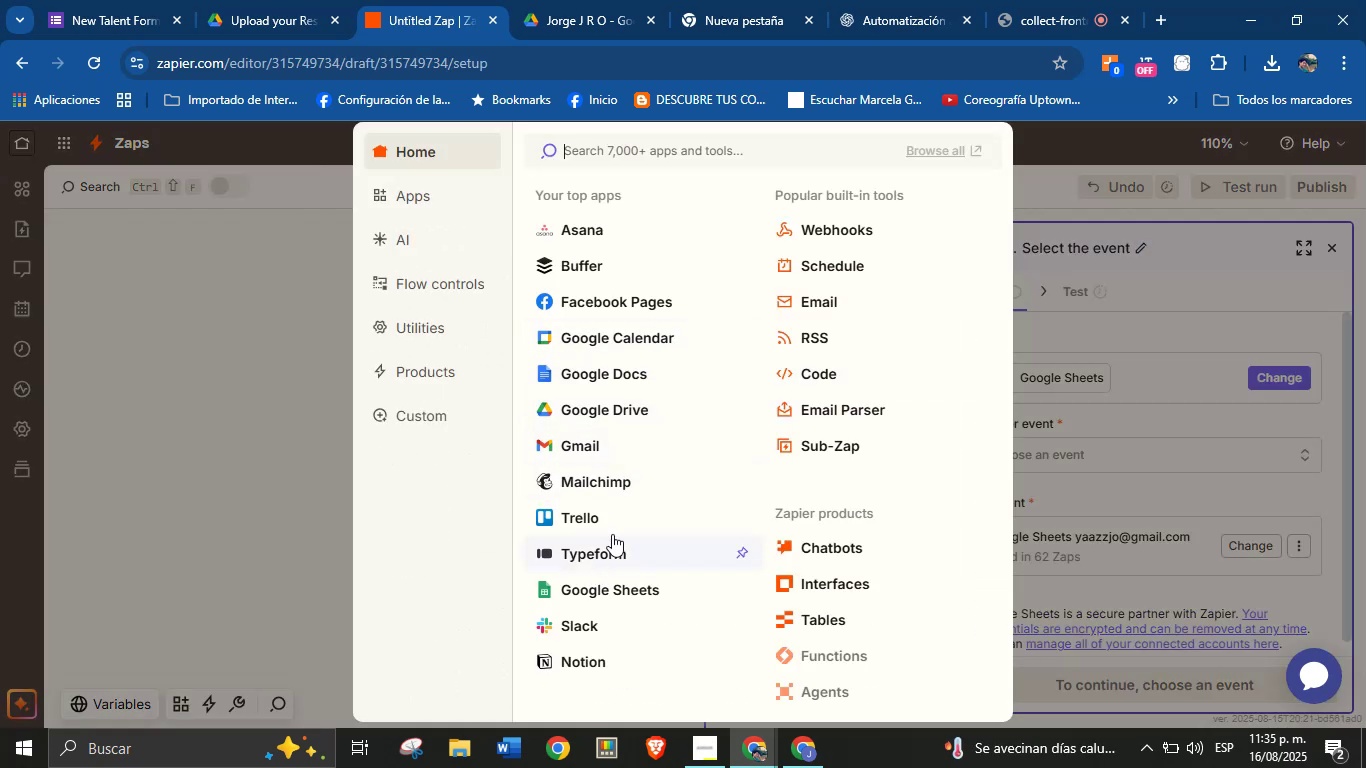 
wait(6.1)
 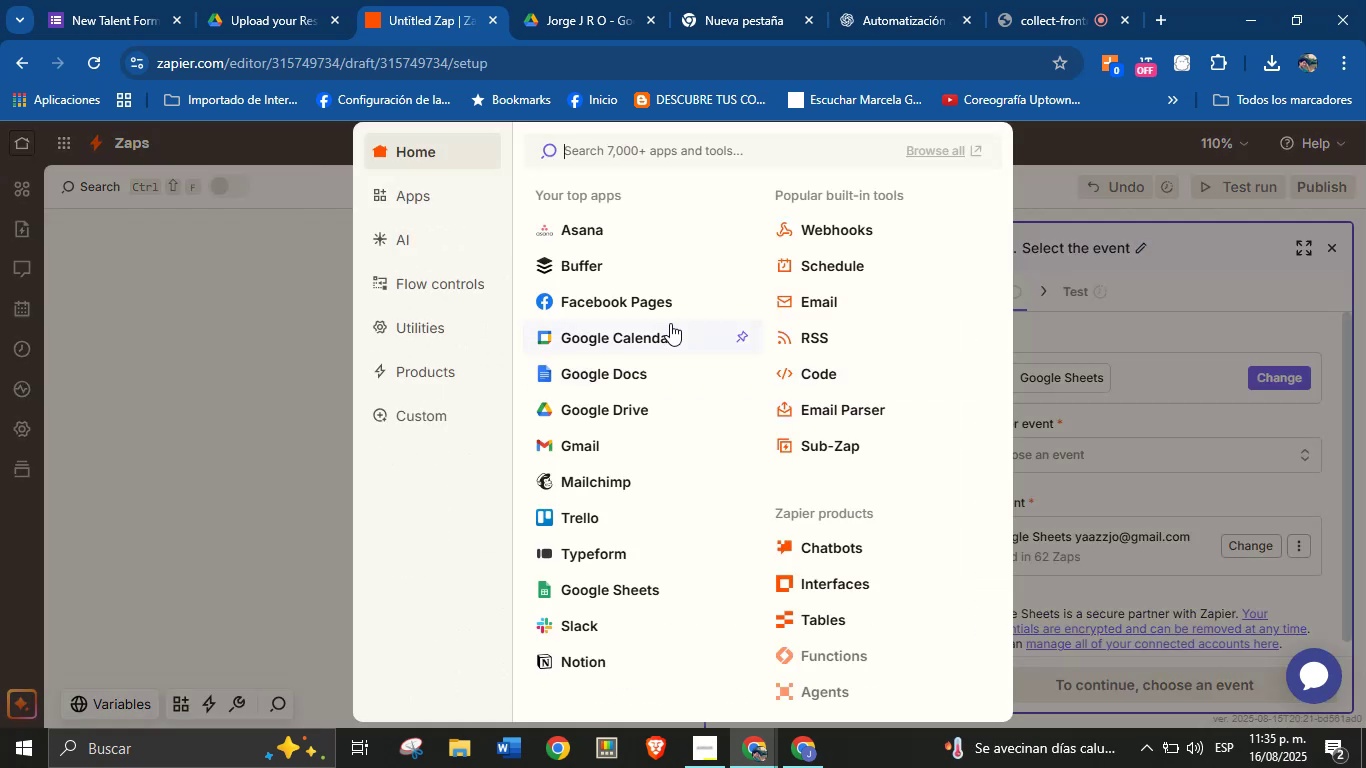 
type(form)
 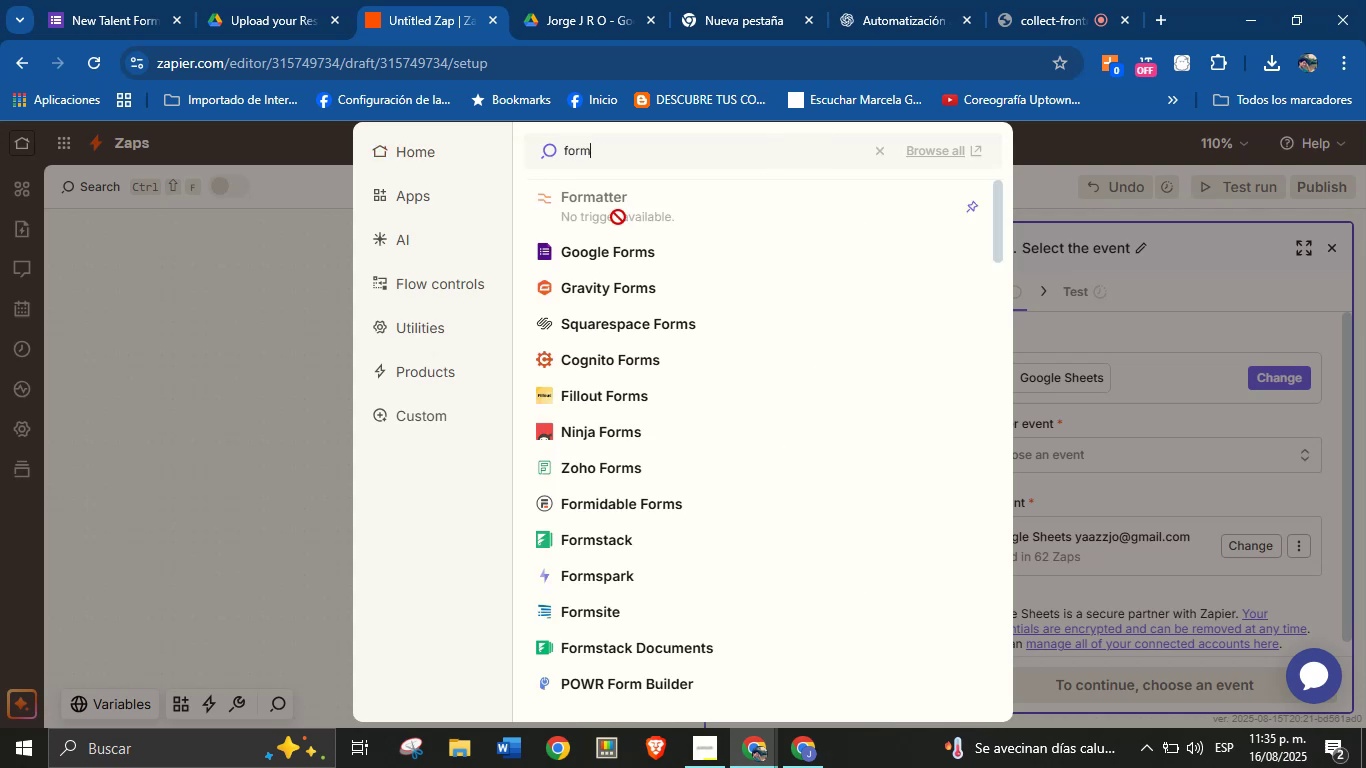 
left_click([621, 254])
 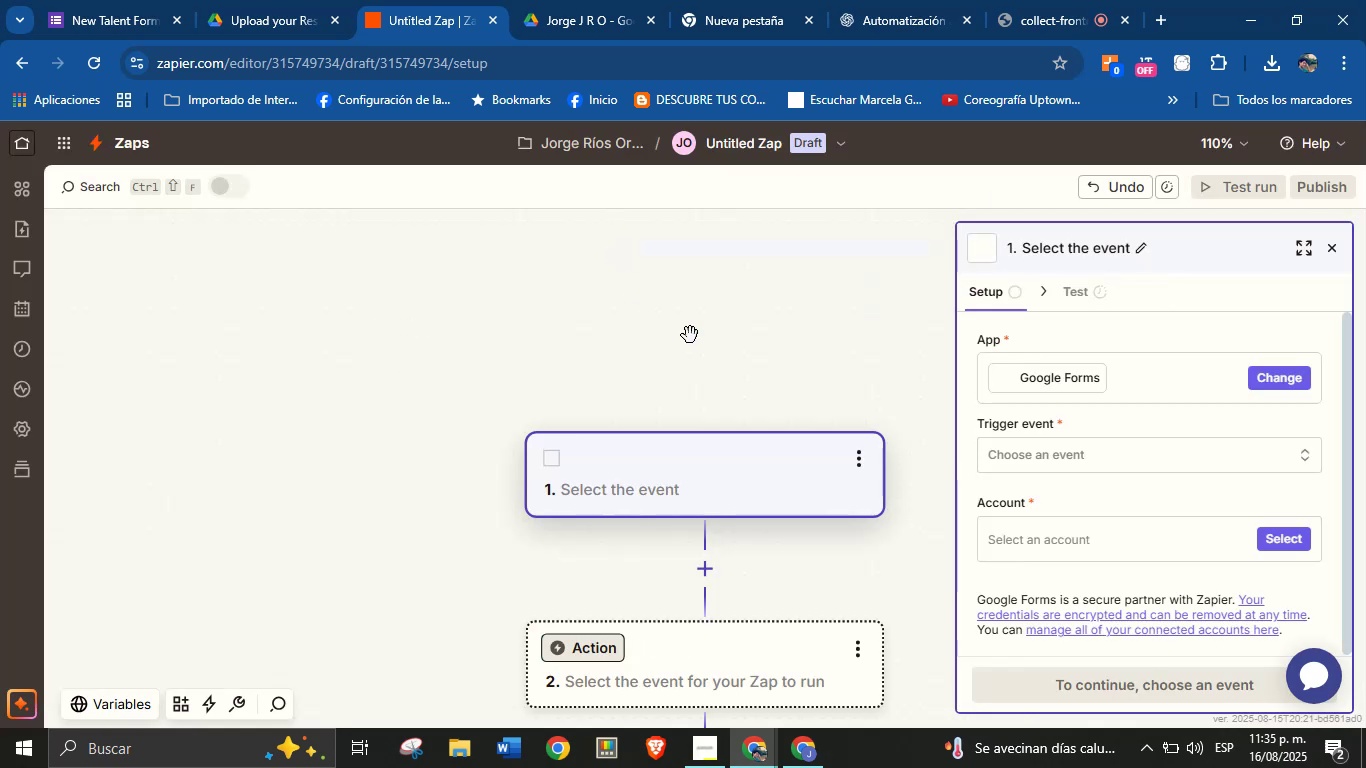 
left_click_drag(start_coordinate=[762, 355], to_coordinate=[753, 340])
 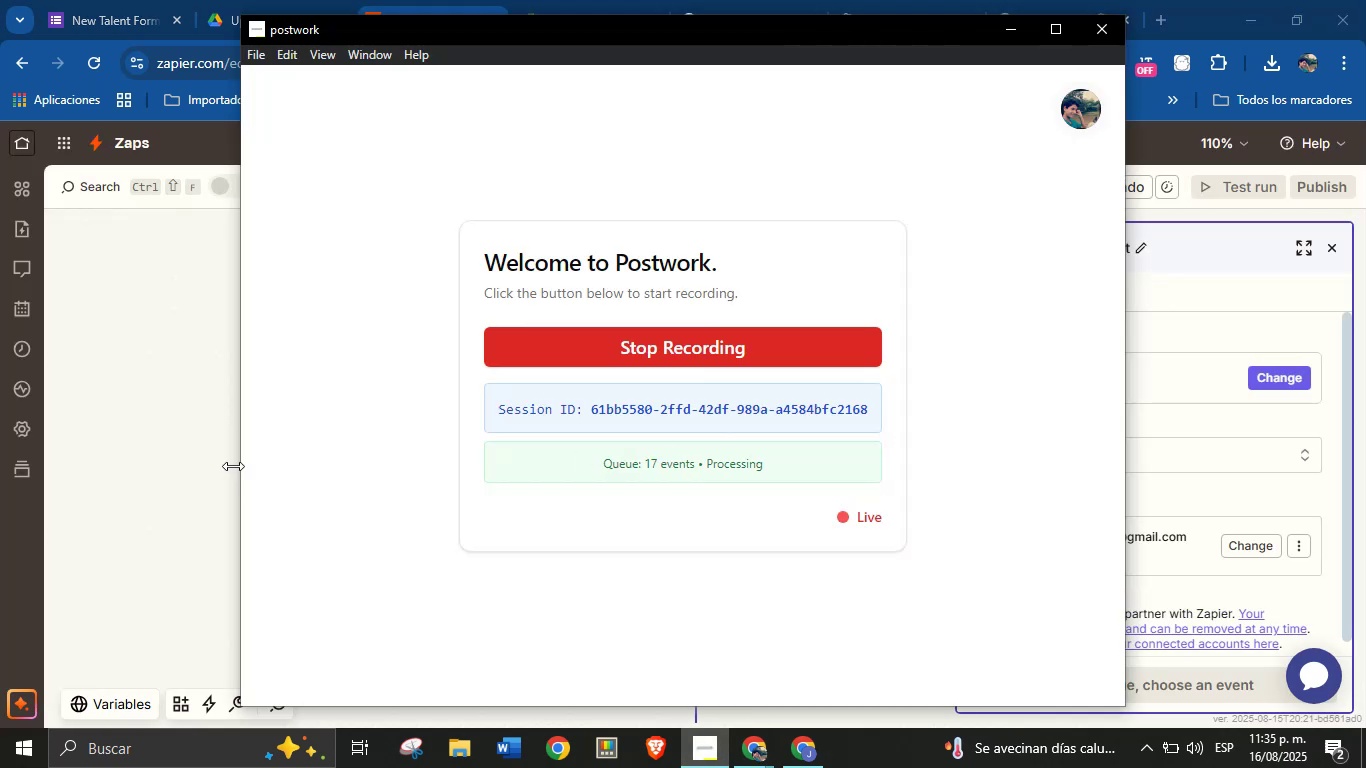 
double_click([193, 459])
 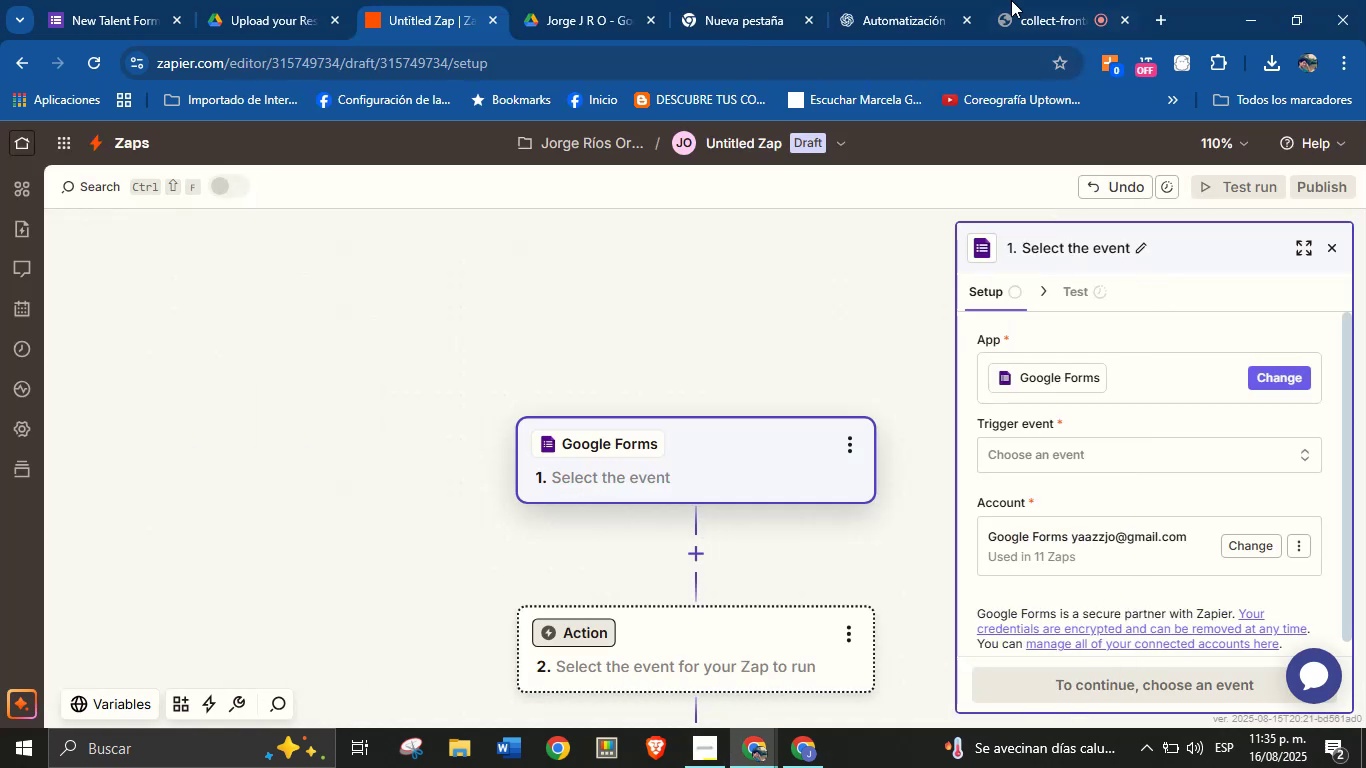 
left_click([1075, 0])
 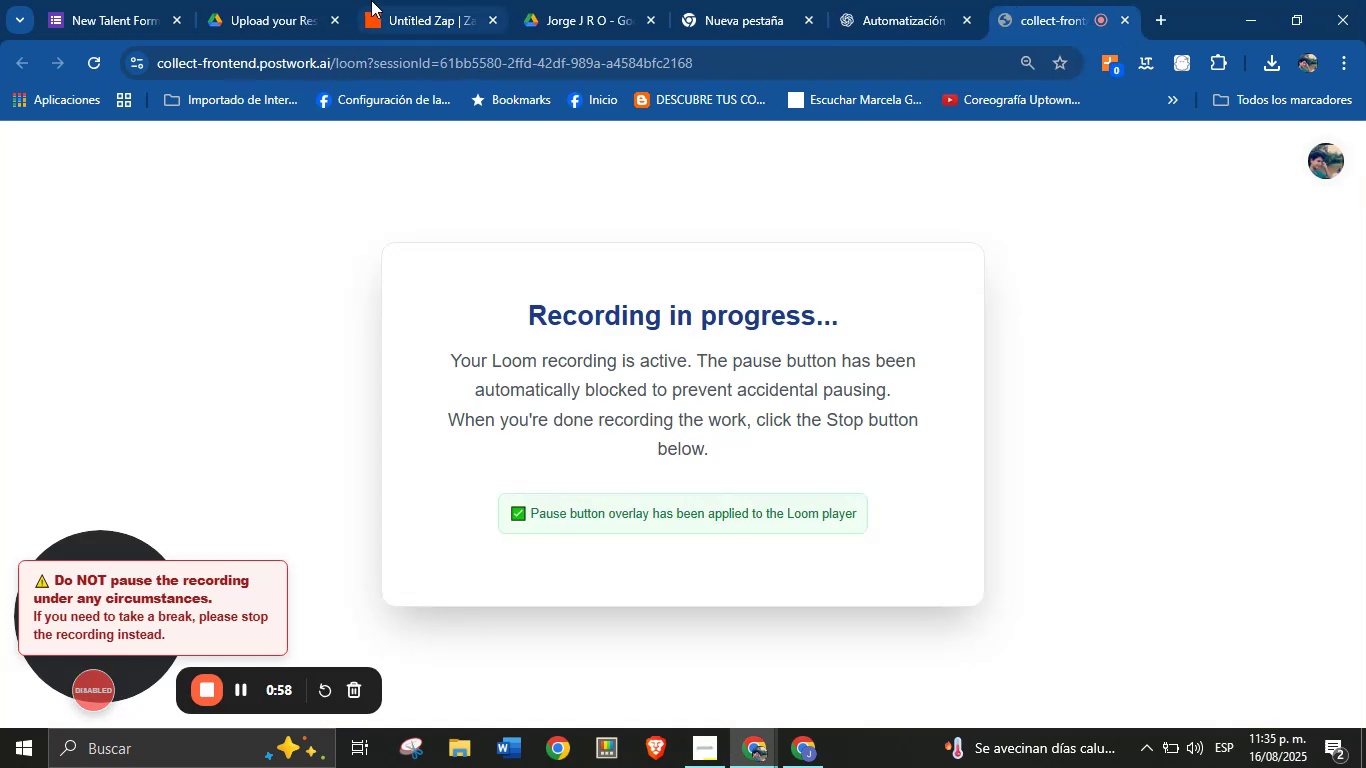 
left_click([415, 0])
 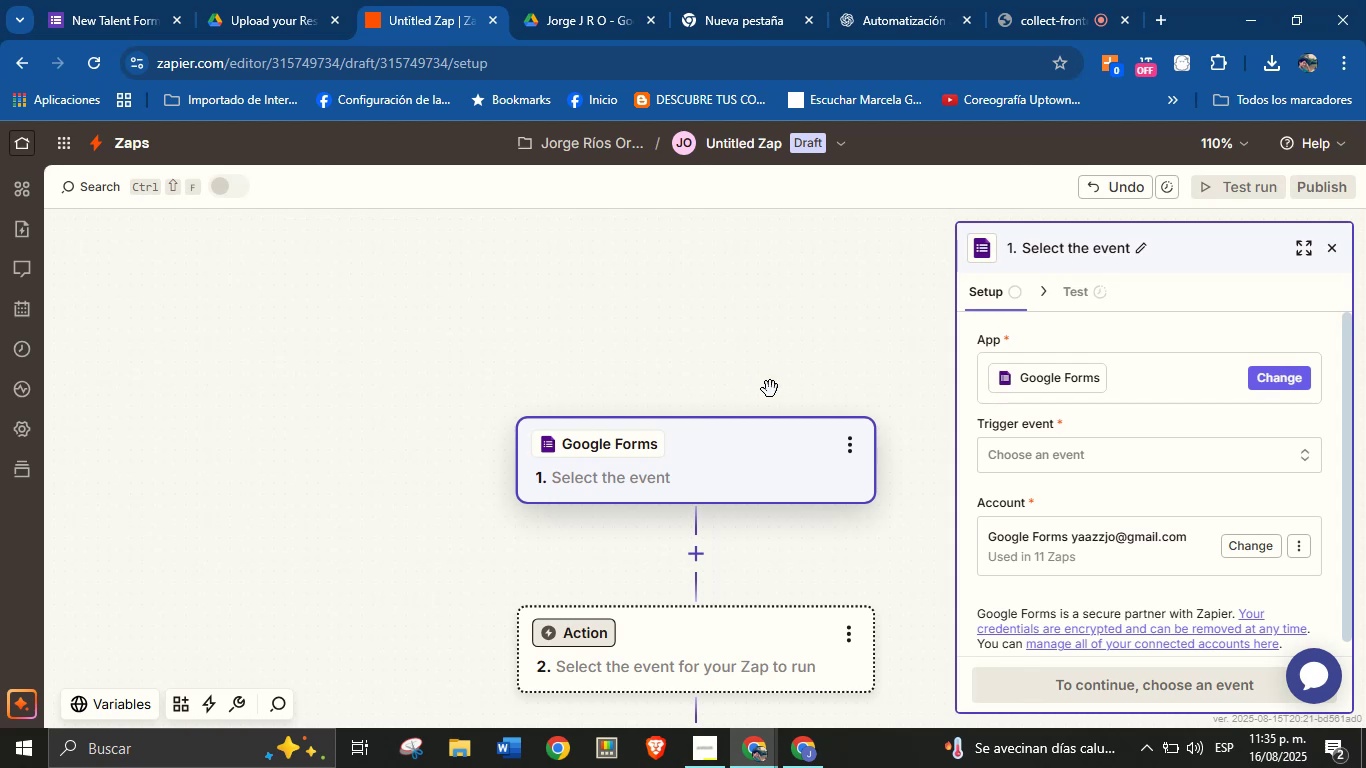 
left_click_drag(start_coordinate=[852, 347], to_coordinate=[820, 312])
 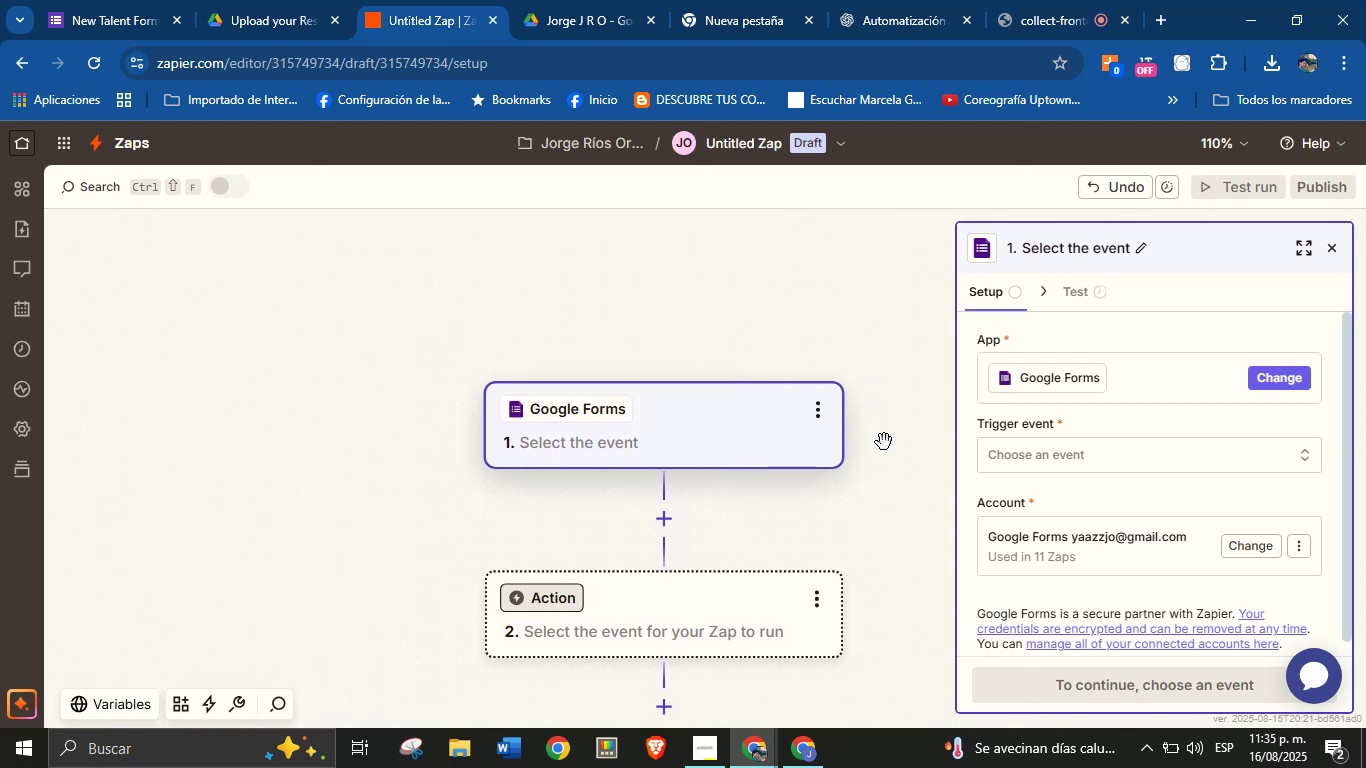 
left_click_drag(start_coordinate=[910, 478], to_coordinate=[848, 425])
 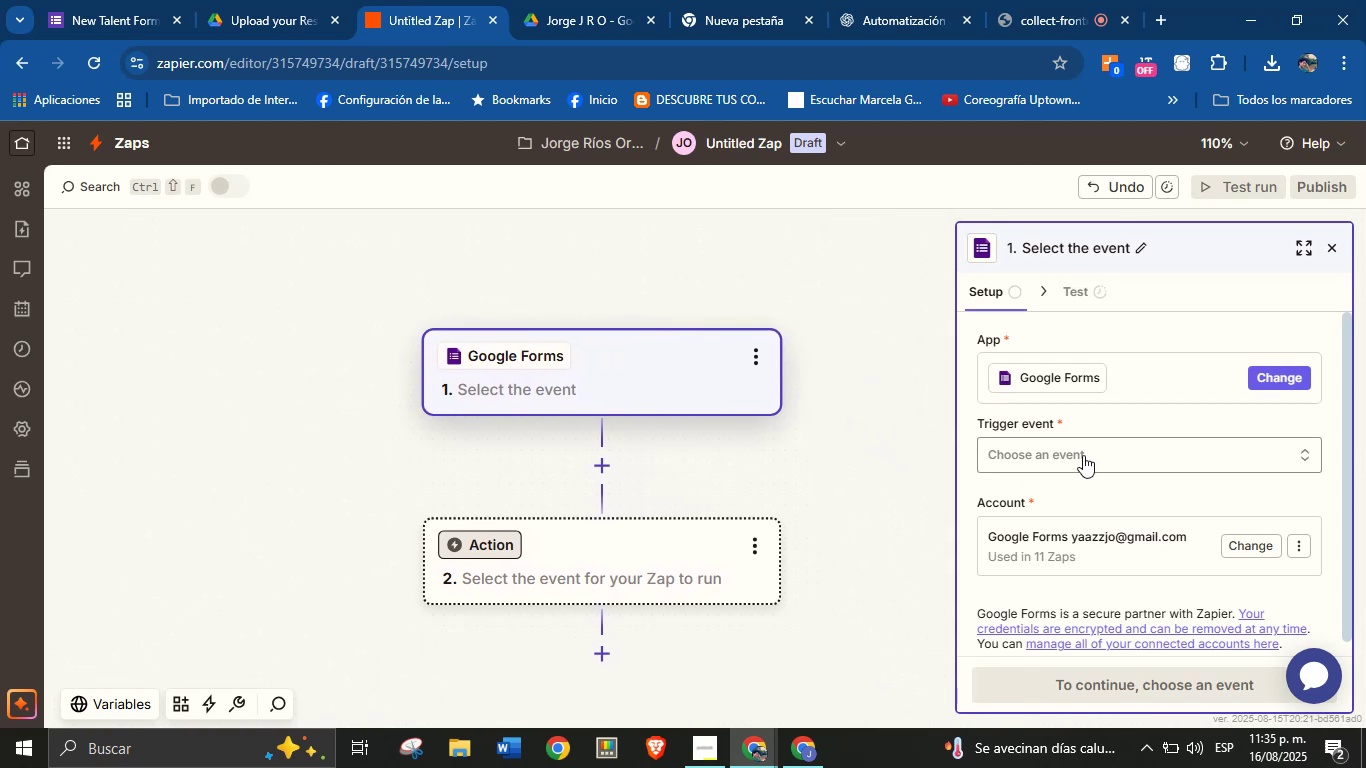 
left_click([1084, 453])
 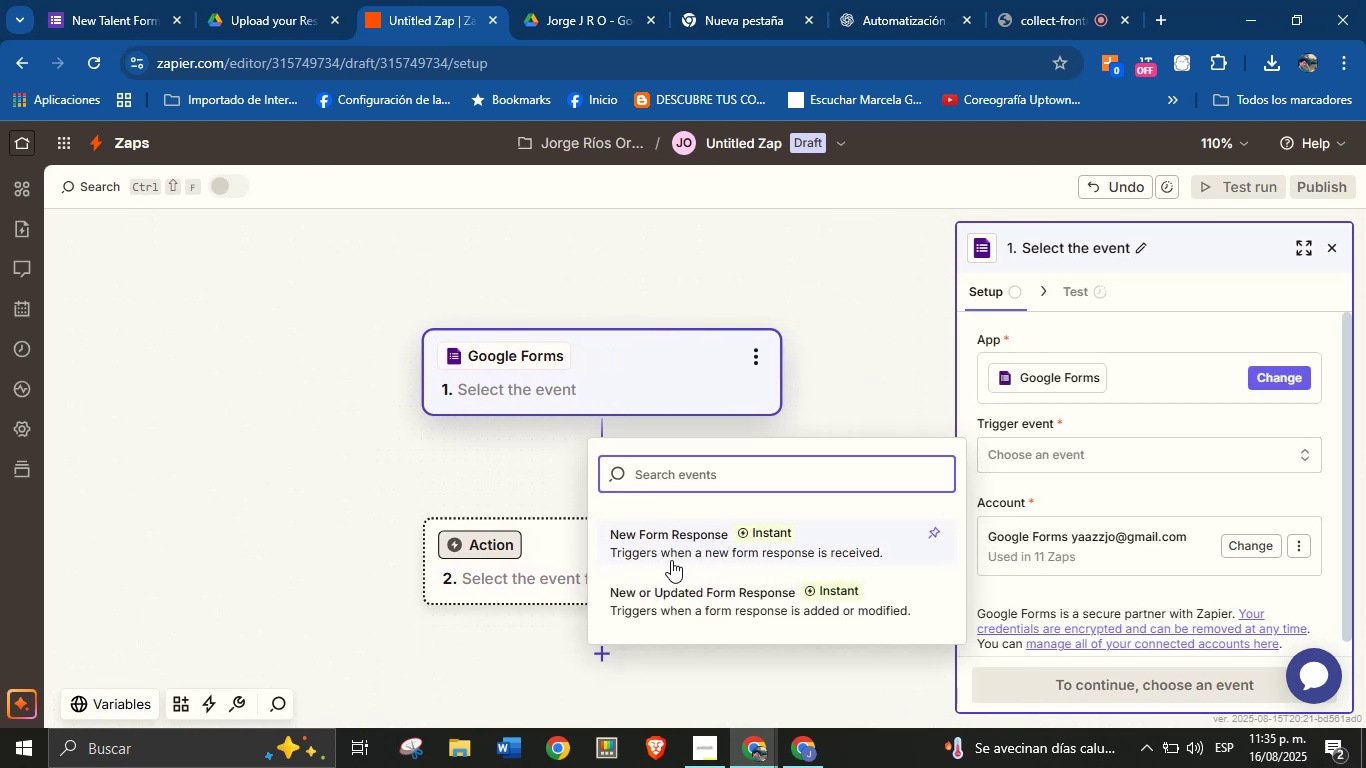 
left_click([675, 548])
 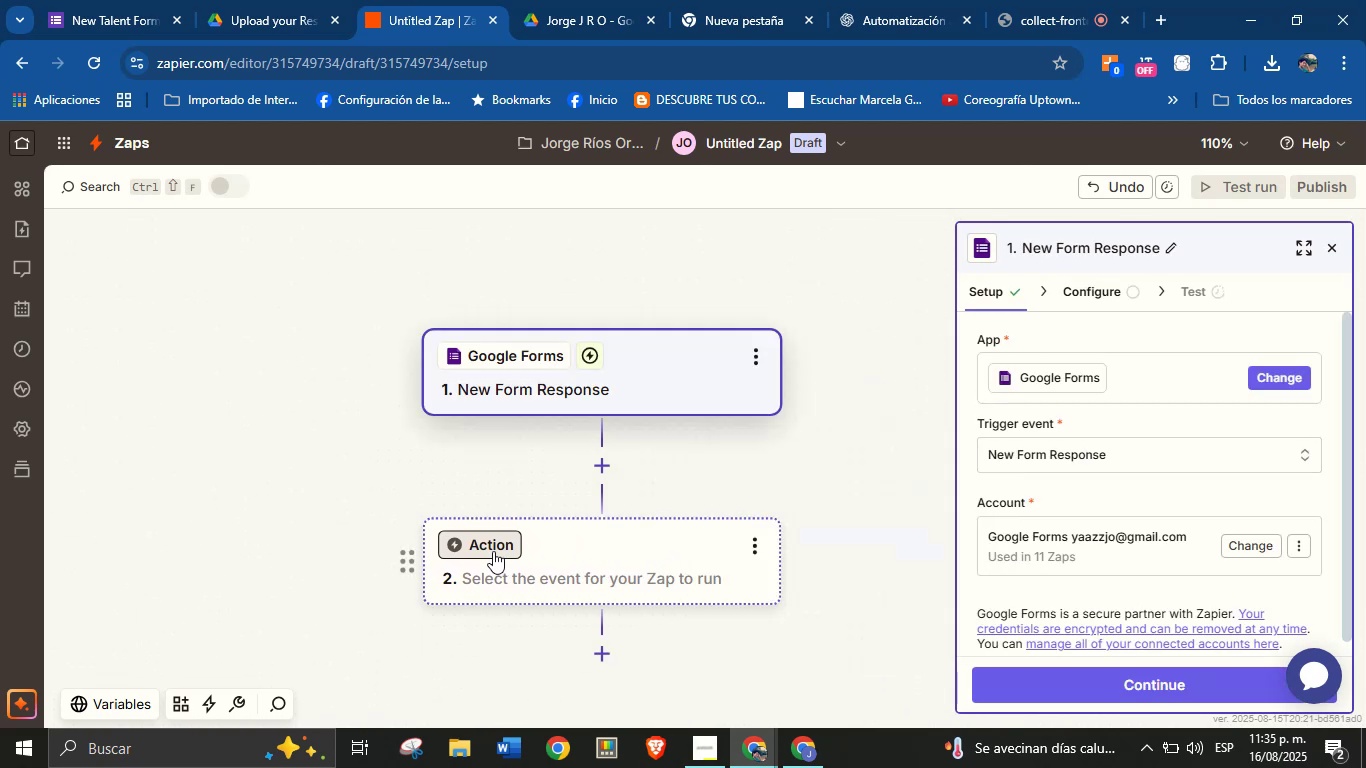 
left_click([493, 551])
 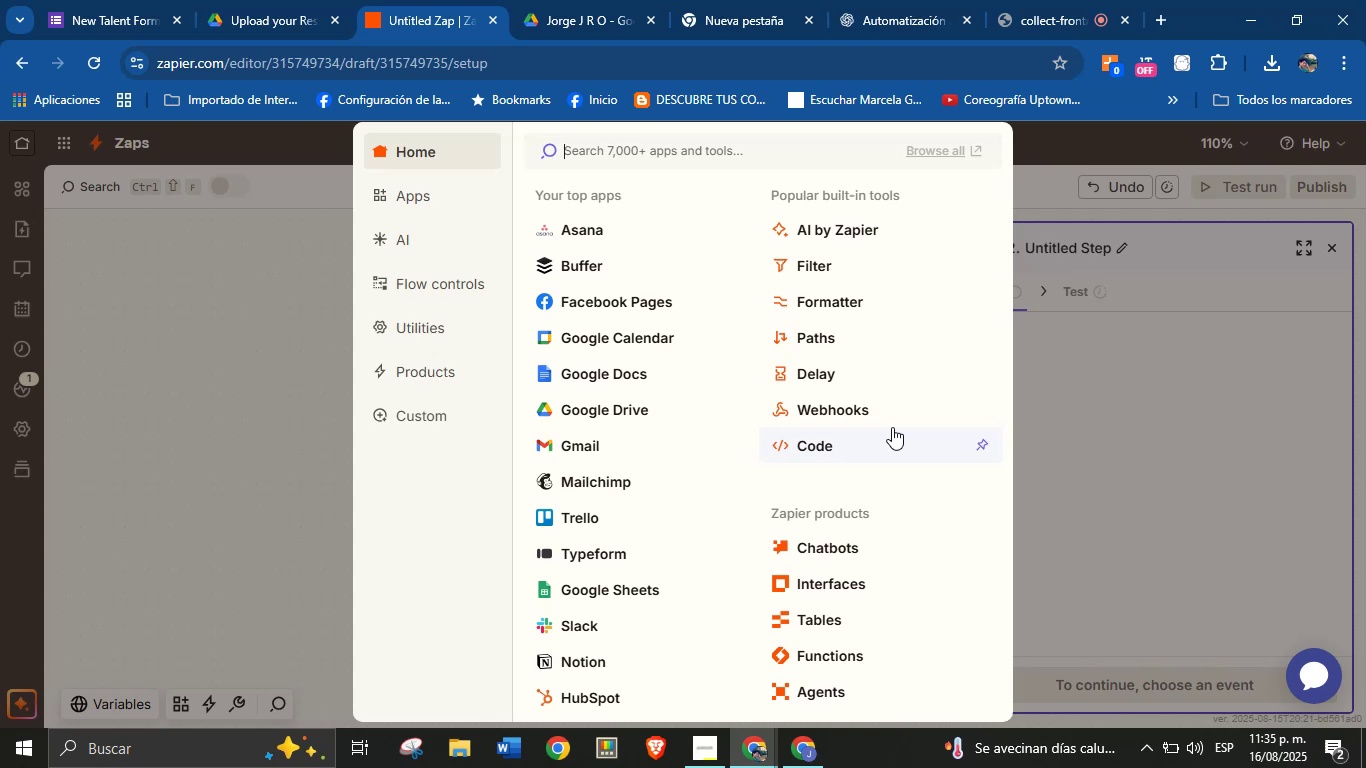 
wait(30.07)
 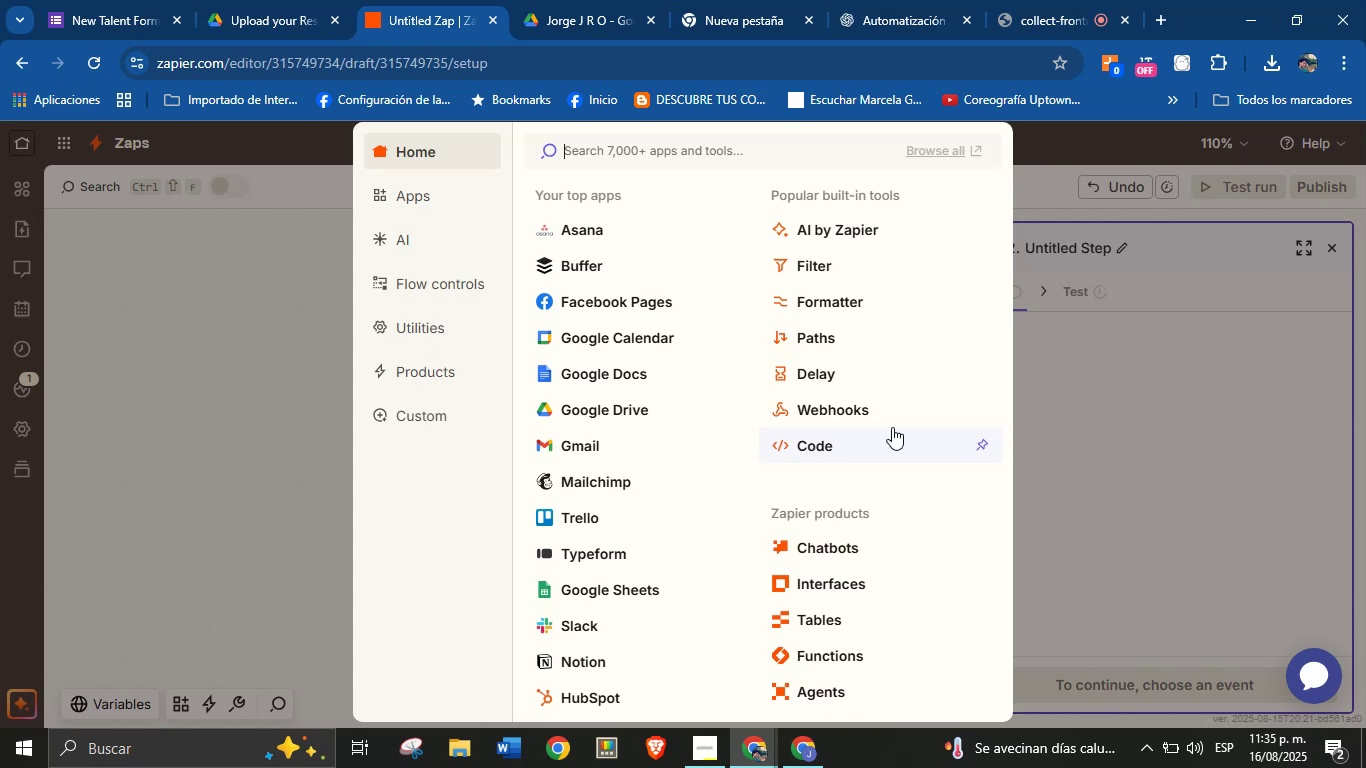 
left_click([831, 337])
 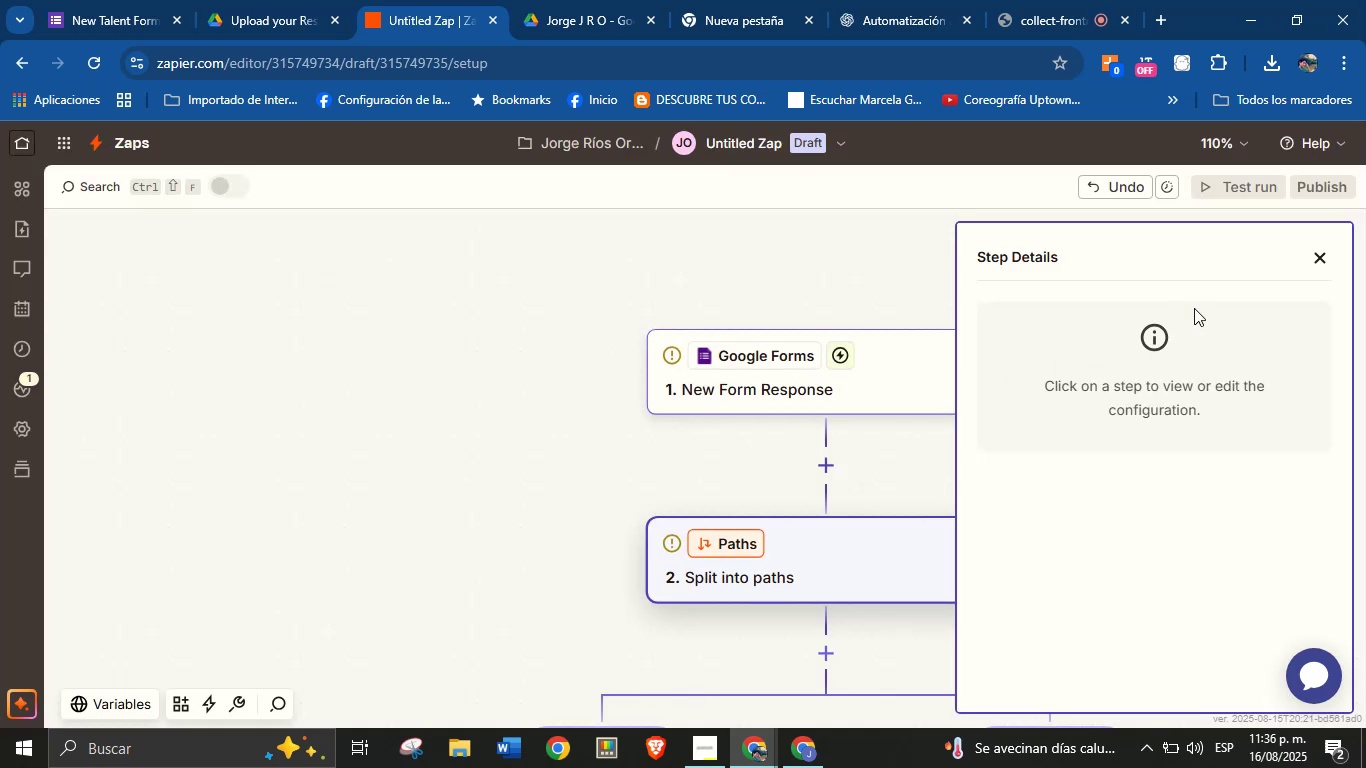 
left_click([1323, 263])
 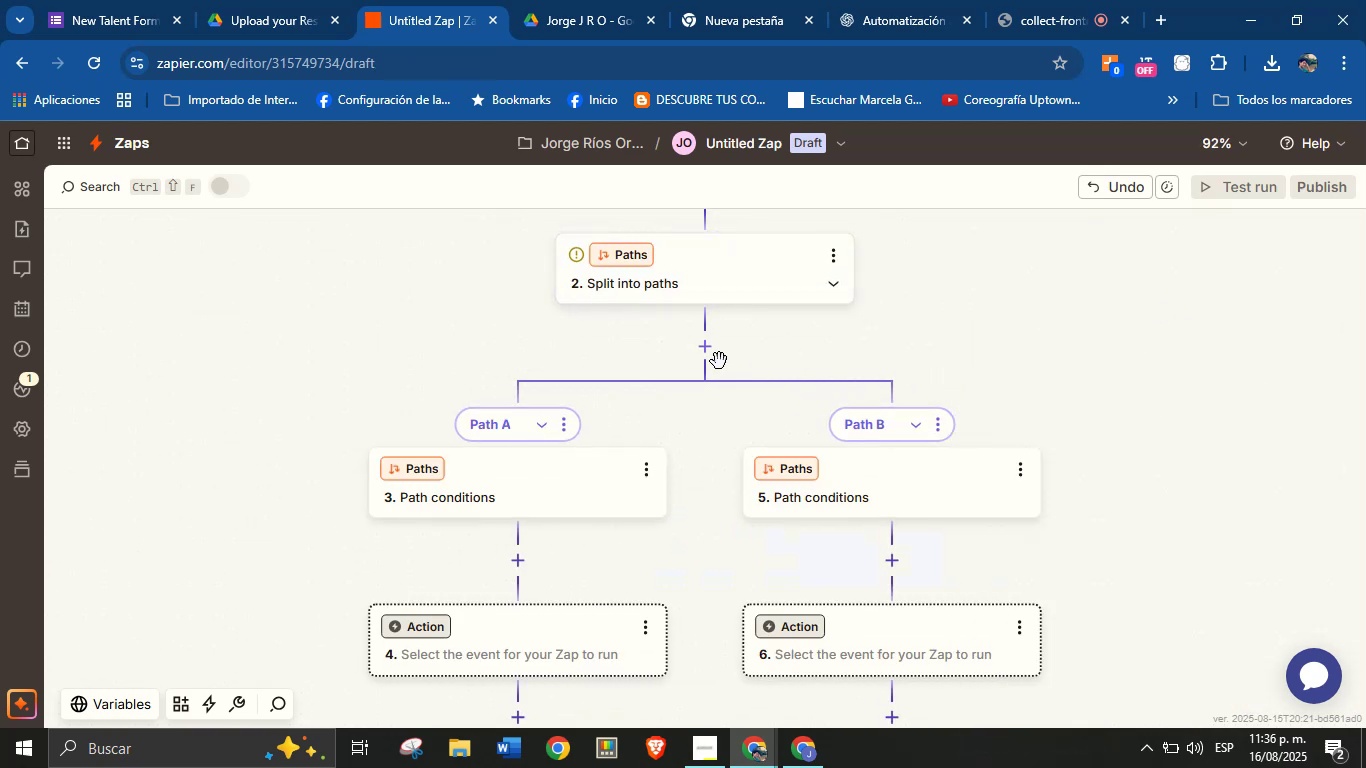 
left_click([713, 345])
 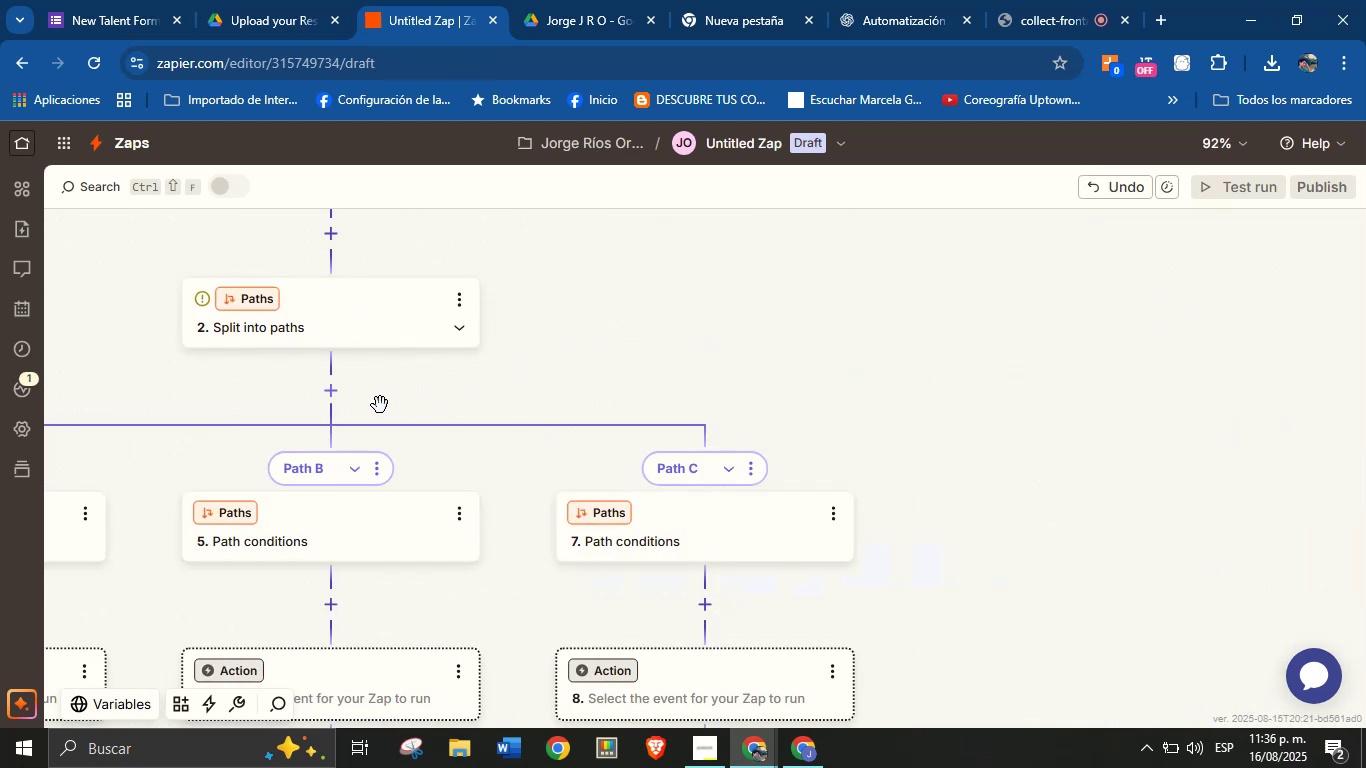 
left_click([334, 390])
 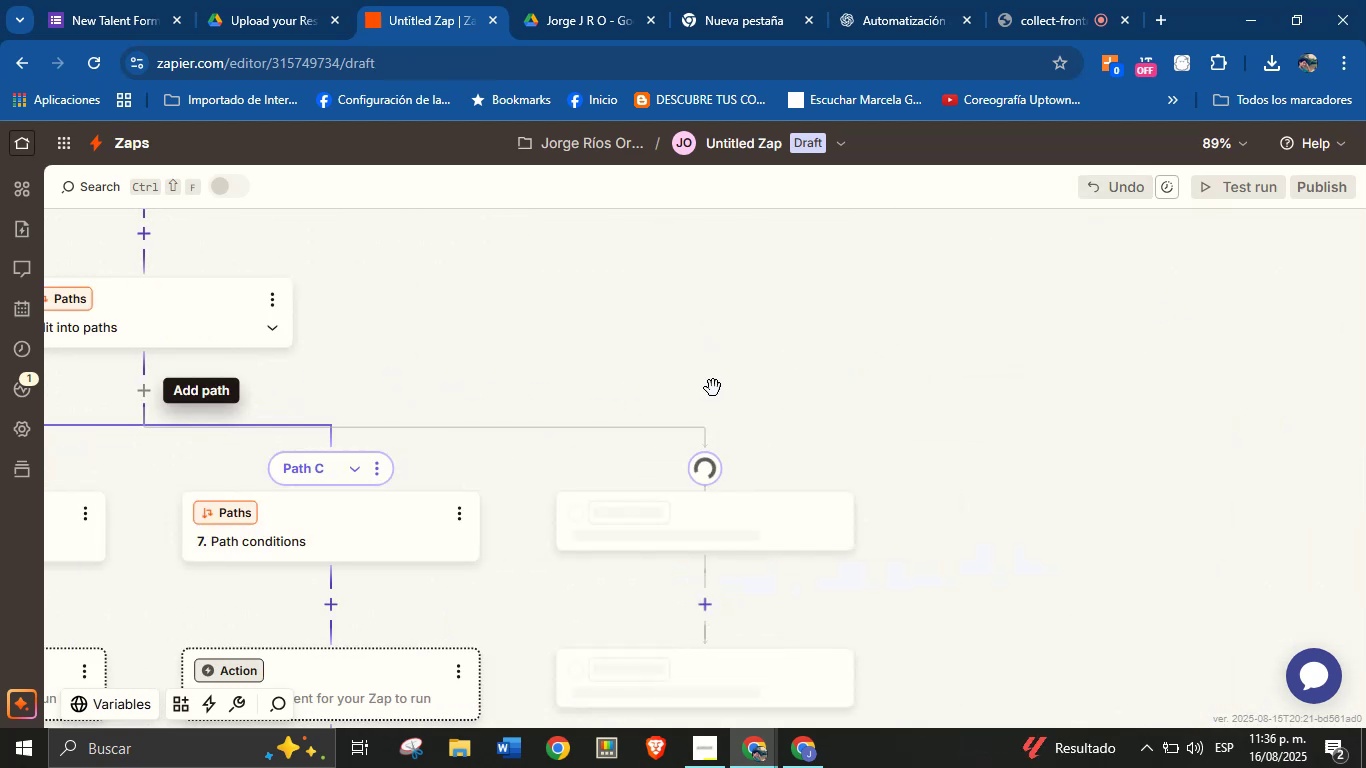 
left_click_drag(start_coordinate=[632, 361], to_coordinate=[710, 351])
 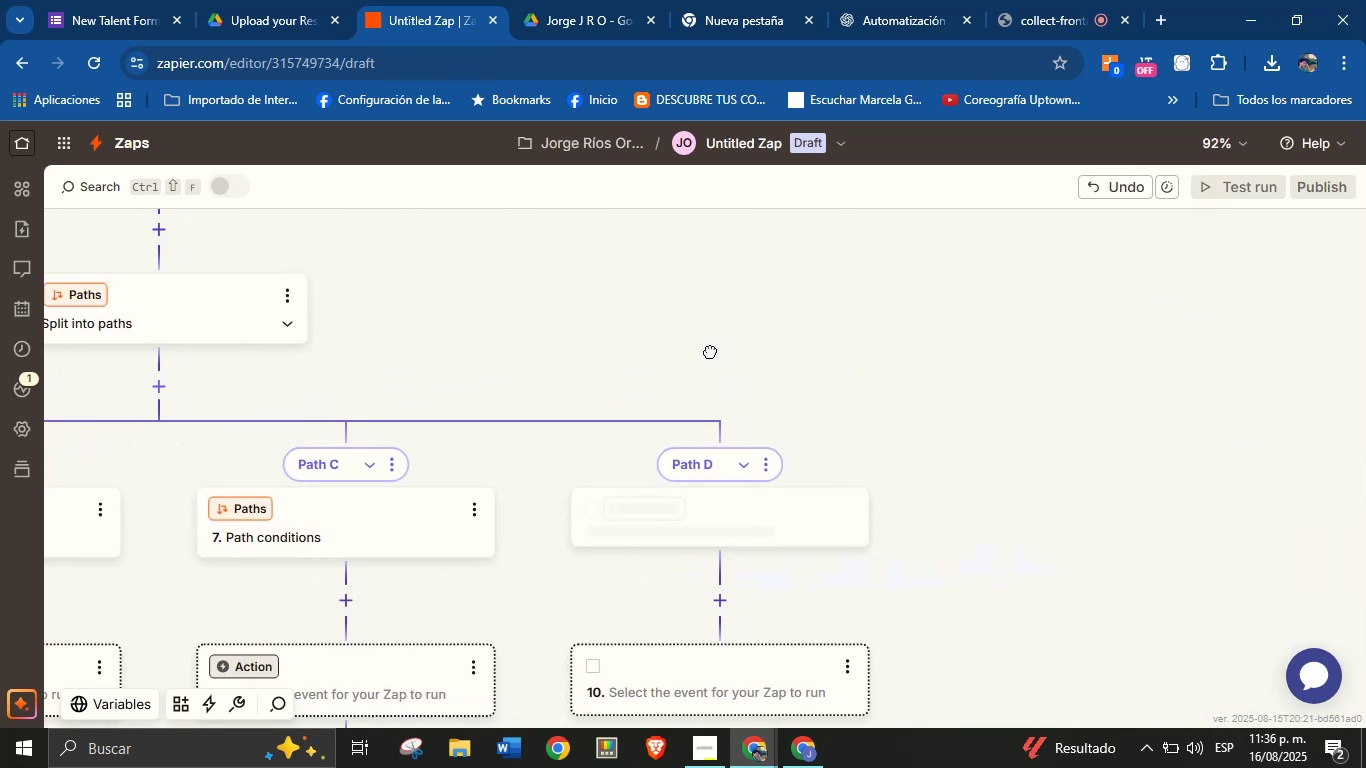 
hold_key(key=ControlLeft, duration=2.25)
scroll: coordinate [710, 355], scroll_direction: down, amount: 2.0
 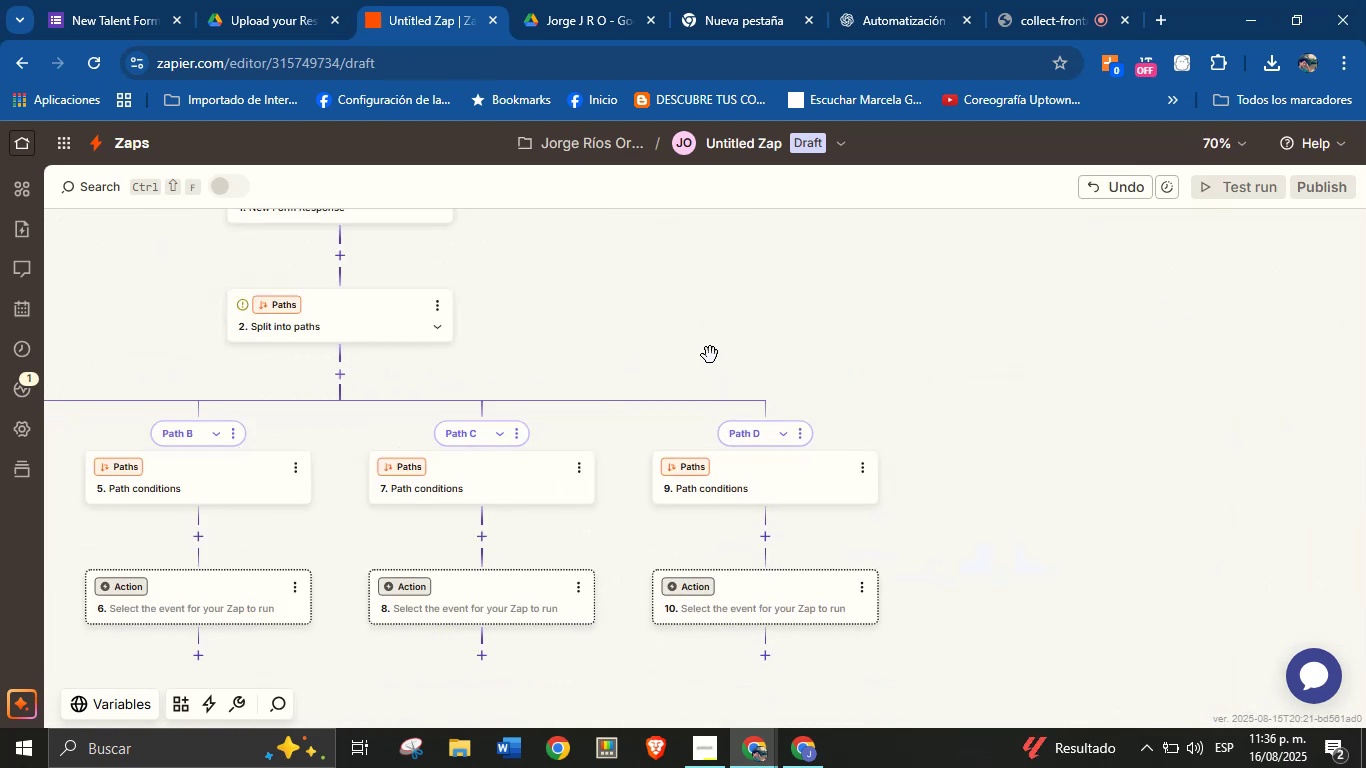 
scroll: coordinate [703, 354], scroll_direction: none, amount: 0.0
 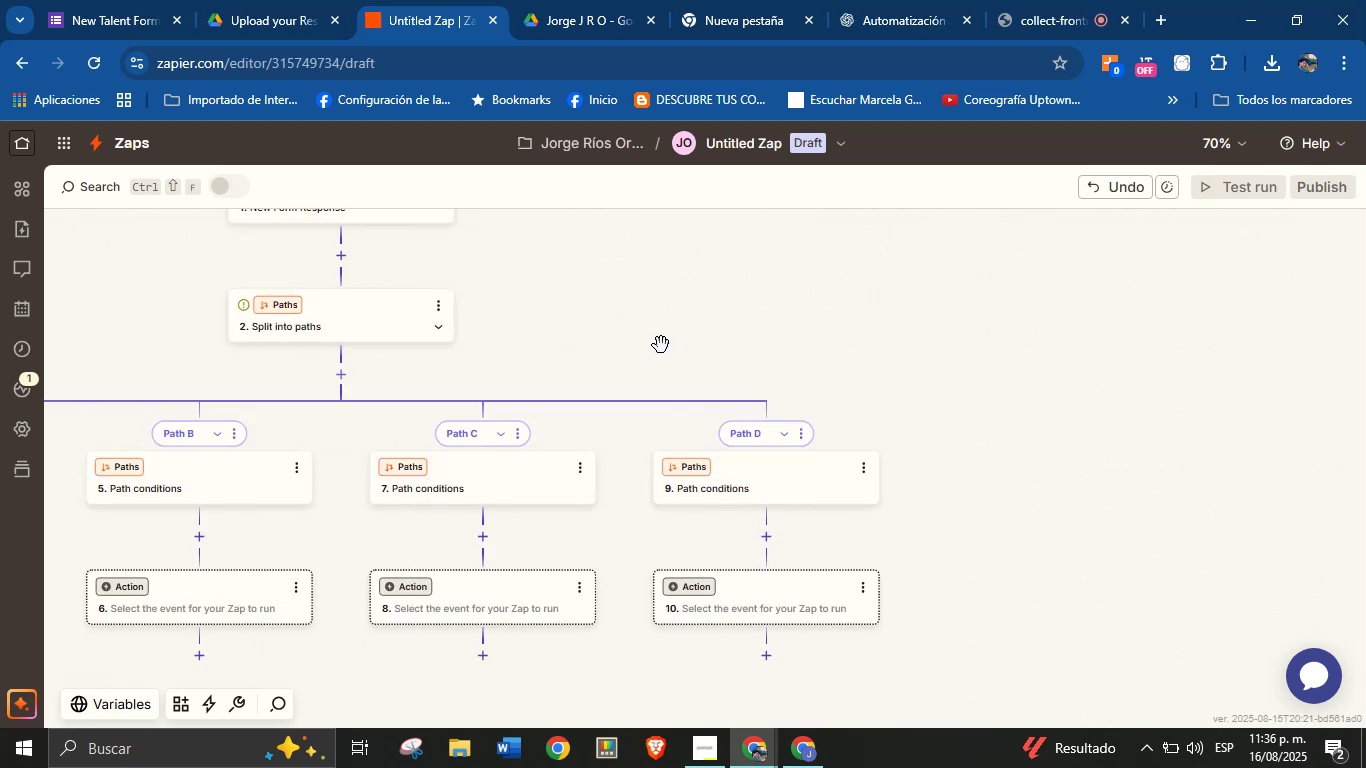 
left_click_drag(start_coordinate=[657, 345], to_coordinate=[835, 345])
 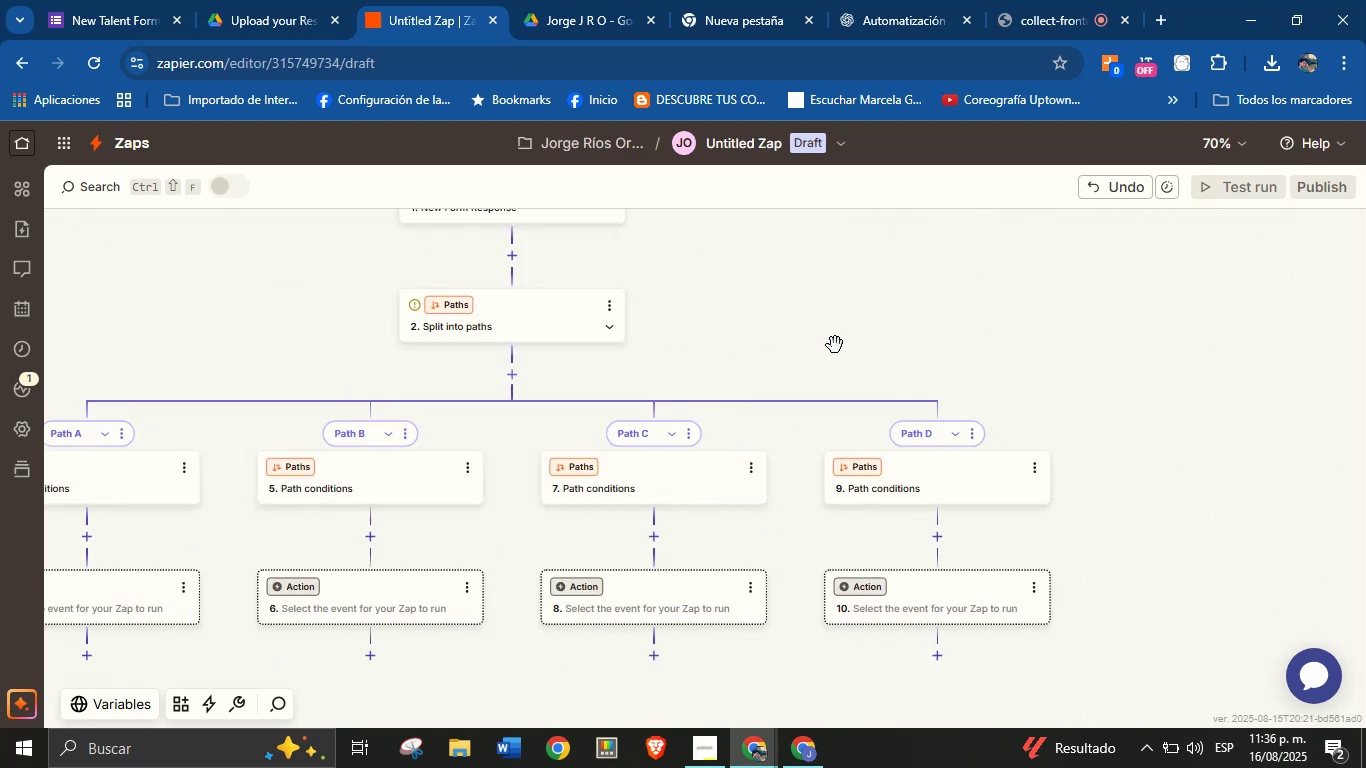 
hold_key(key=ControlLeft, duration=0.71)
scroll: coordinate [768, 332], scroll_direction: down, amount: 1.0
 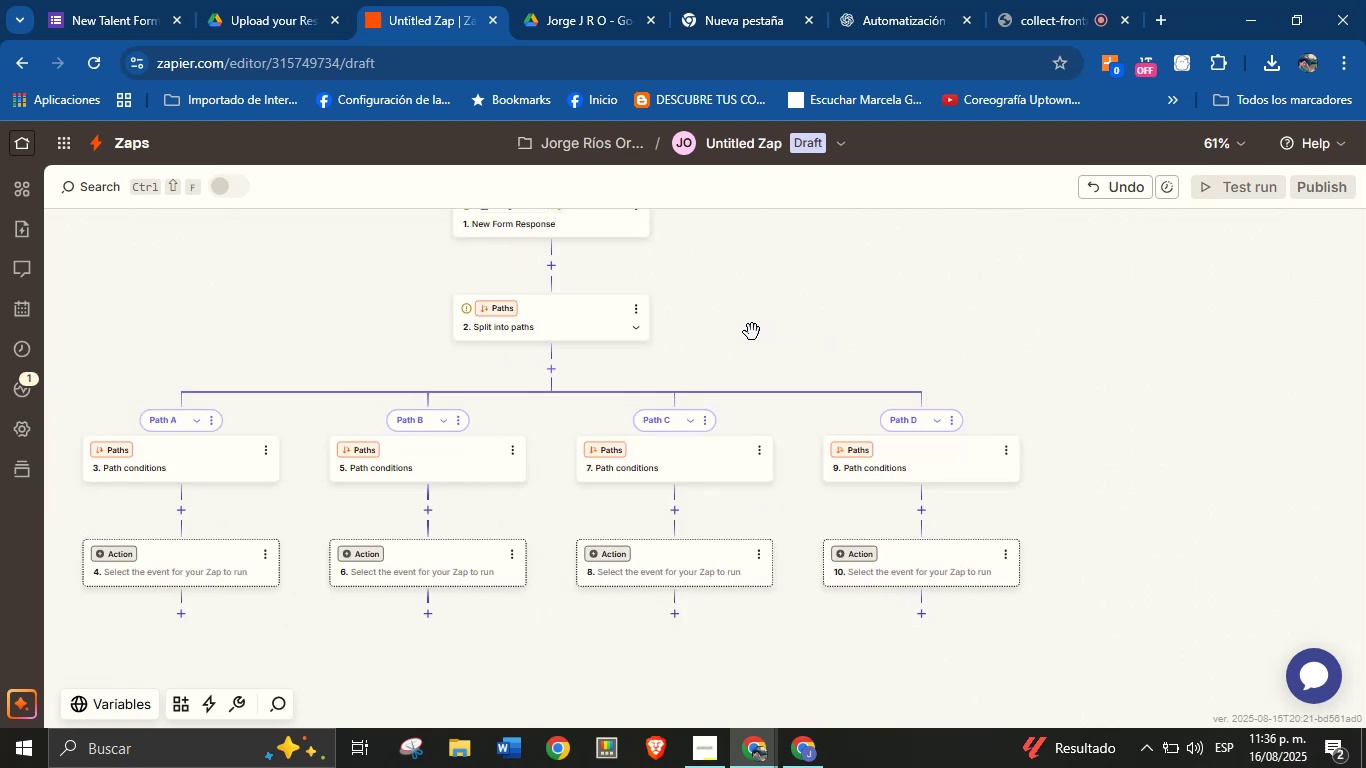 
left_click_drag(start_coordinate=[745, 333], to_coordinate=[782, 328])
 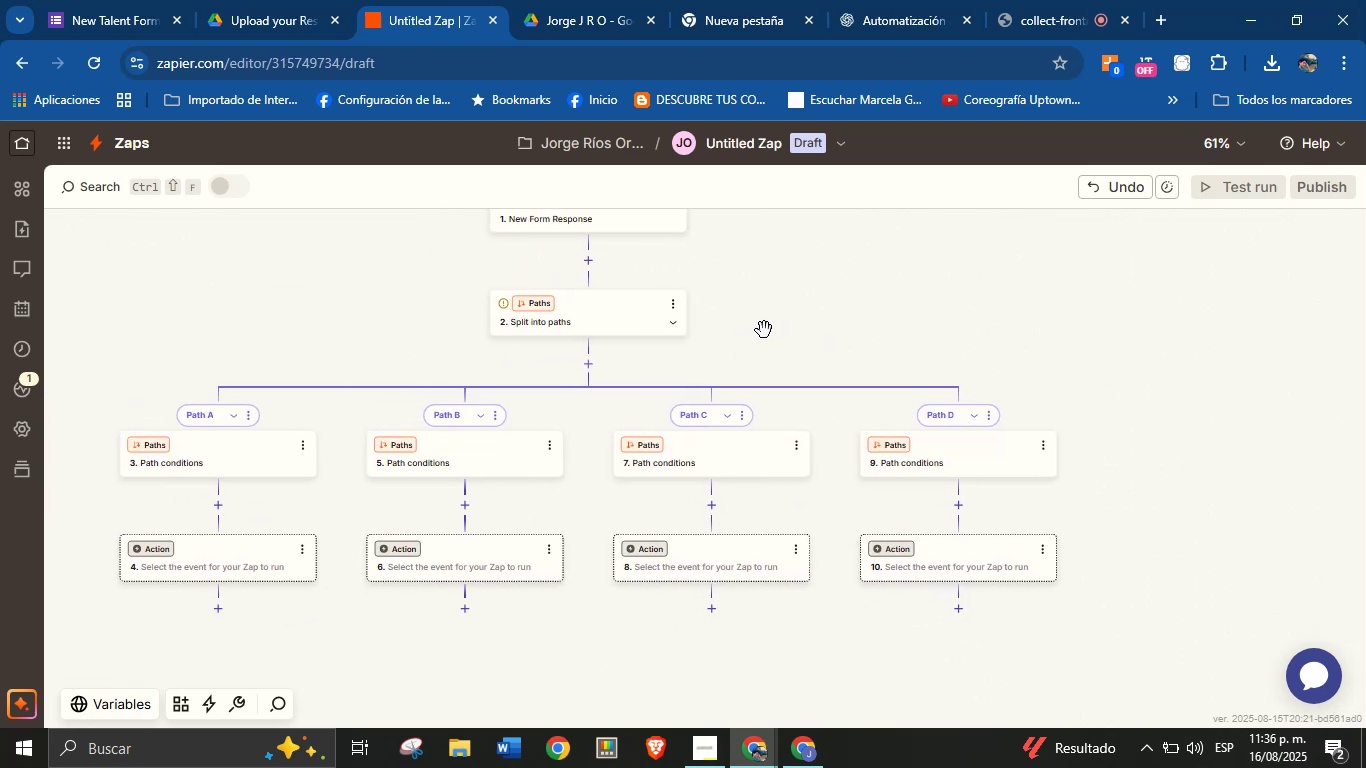 
left_click_drag(start_coordinate=[764, 330], to_coordinate=[781, 321])
 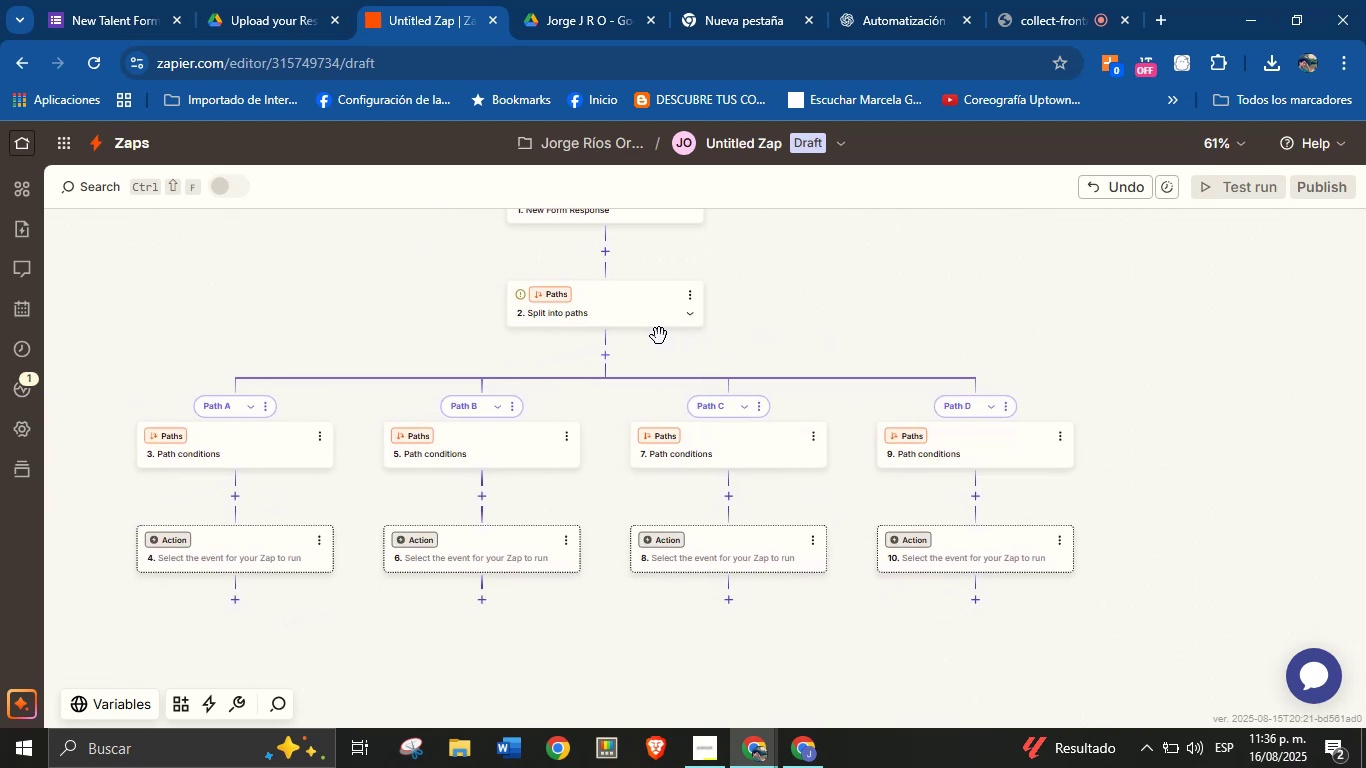 
mouse_move([597, 350])
 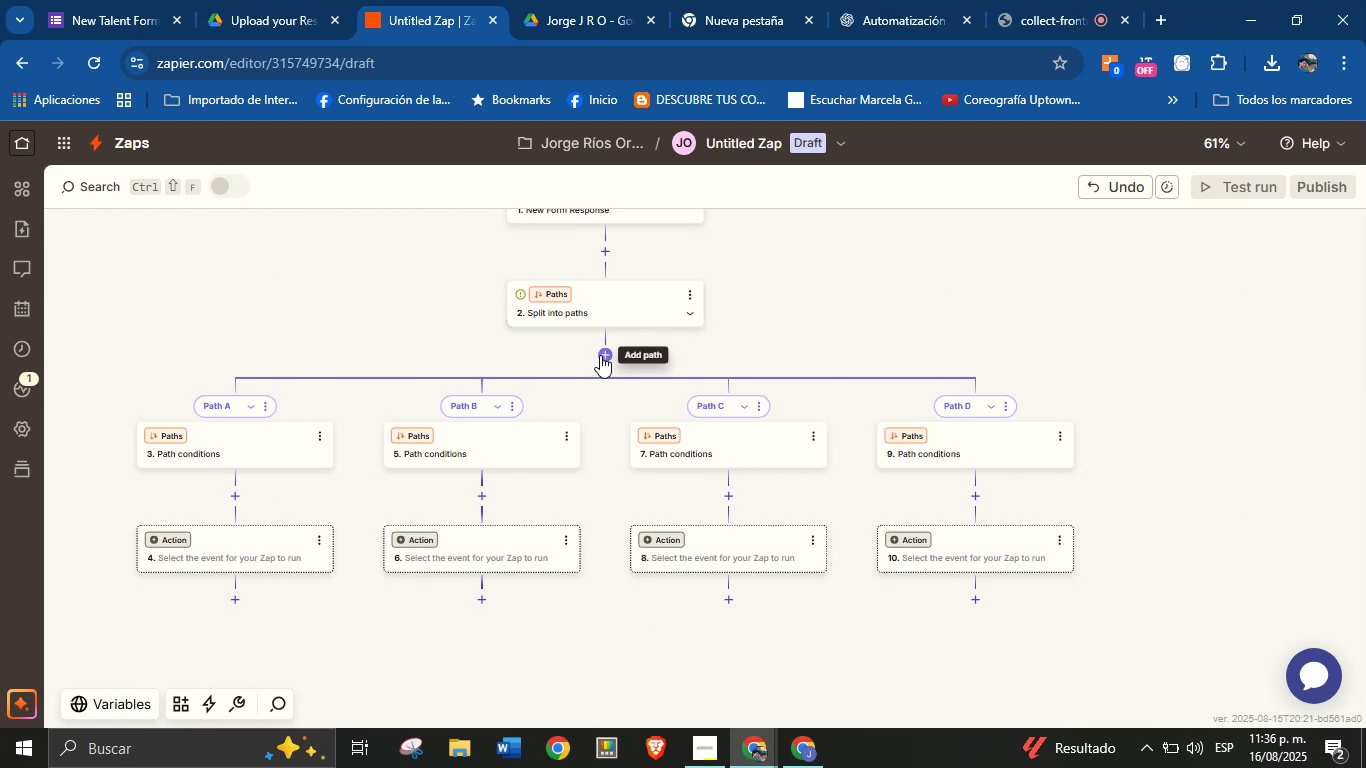 
left_click([600, 355])
 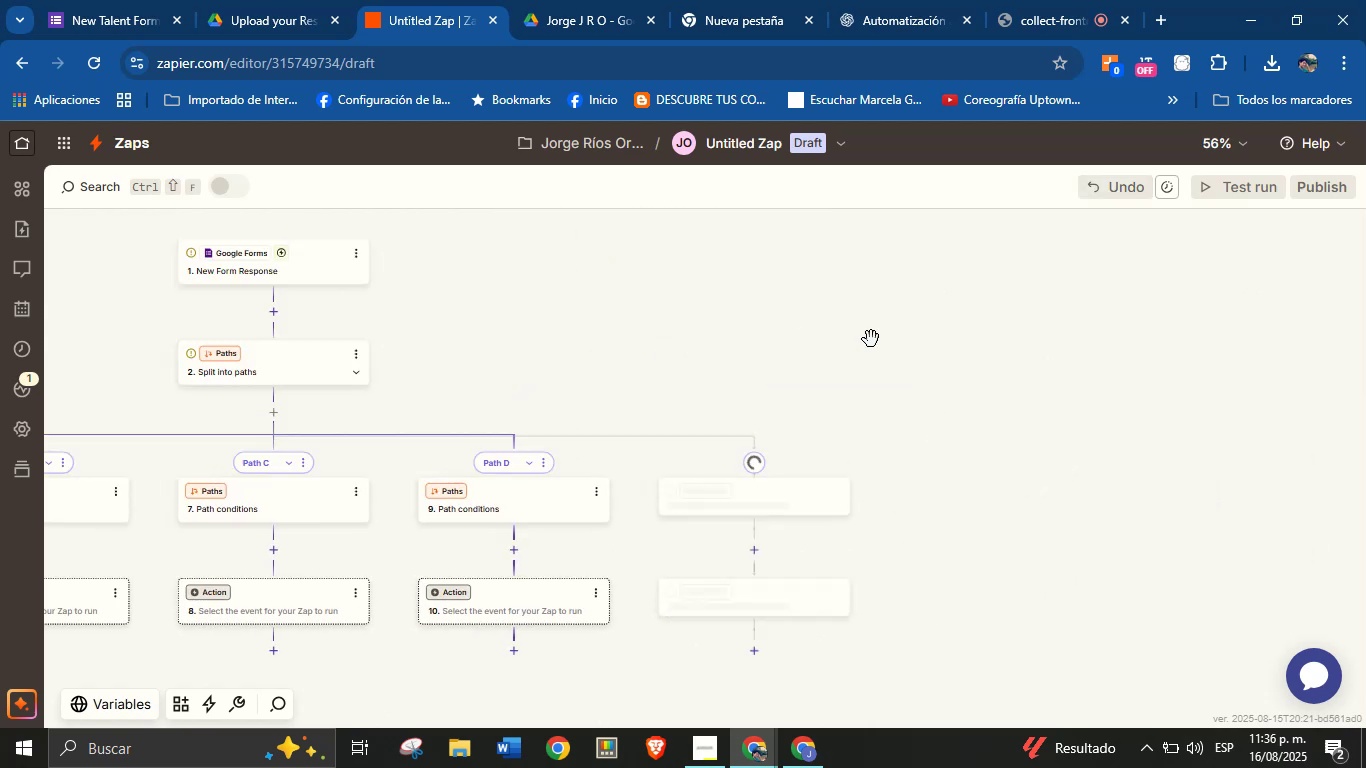 
left_click_drag(start_coordinate=[675, 353], to_coordinate=[913, 334])
 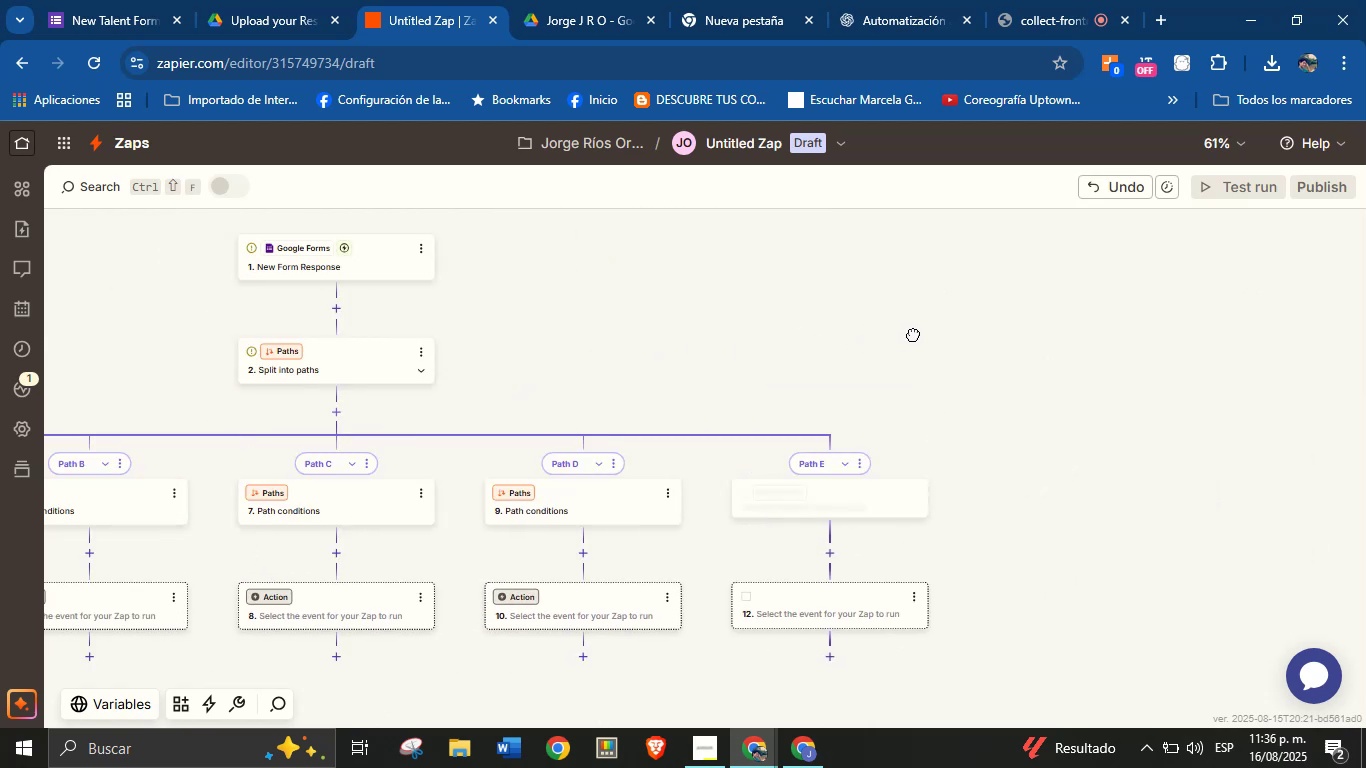 
hold_key(key=ControlLeft, duration=0.94)
scroll: coordinate [846, 355], scroll_direction: down, amount: 1.0
 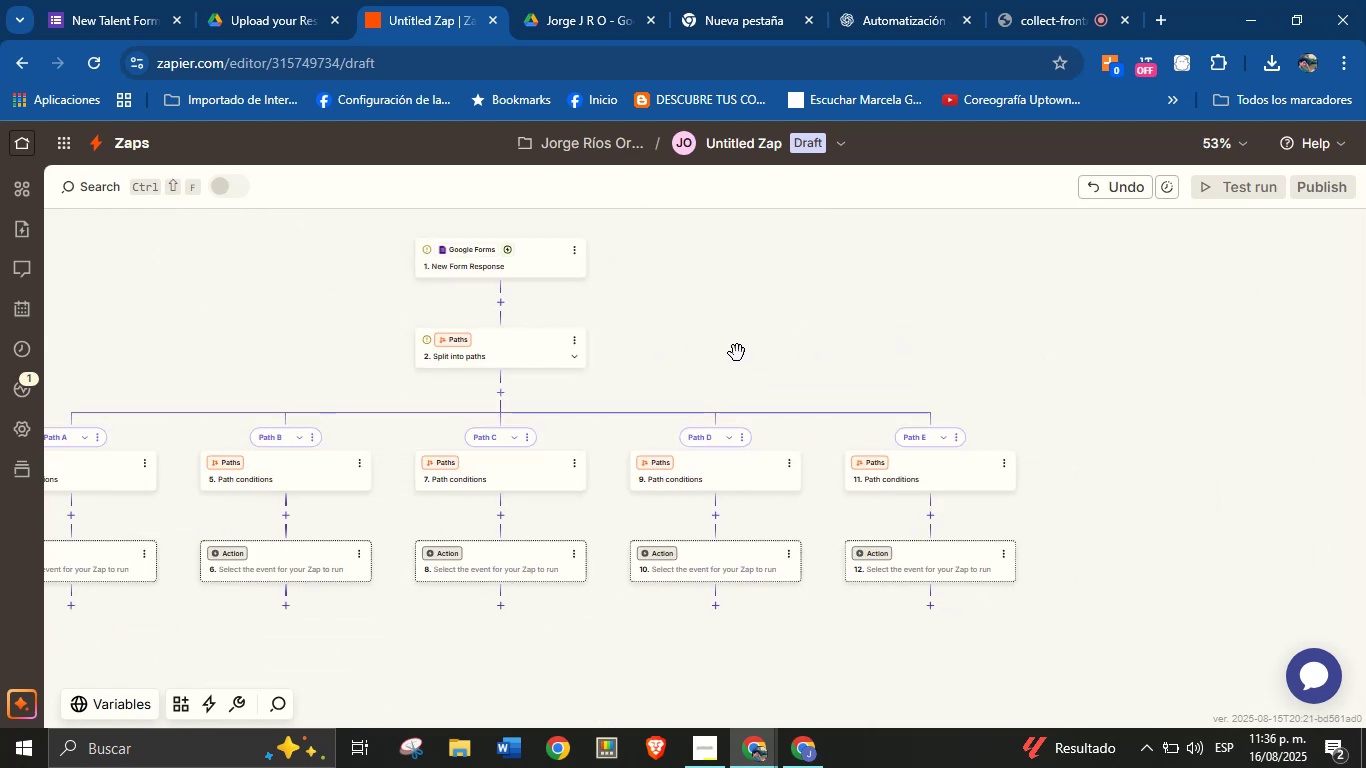 
left_click_drag(start_coordinate=[689, 351], to_coordinate=[832, 332])
 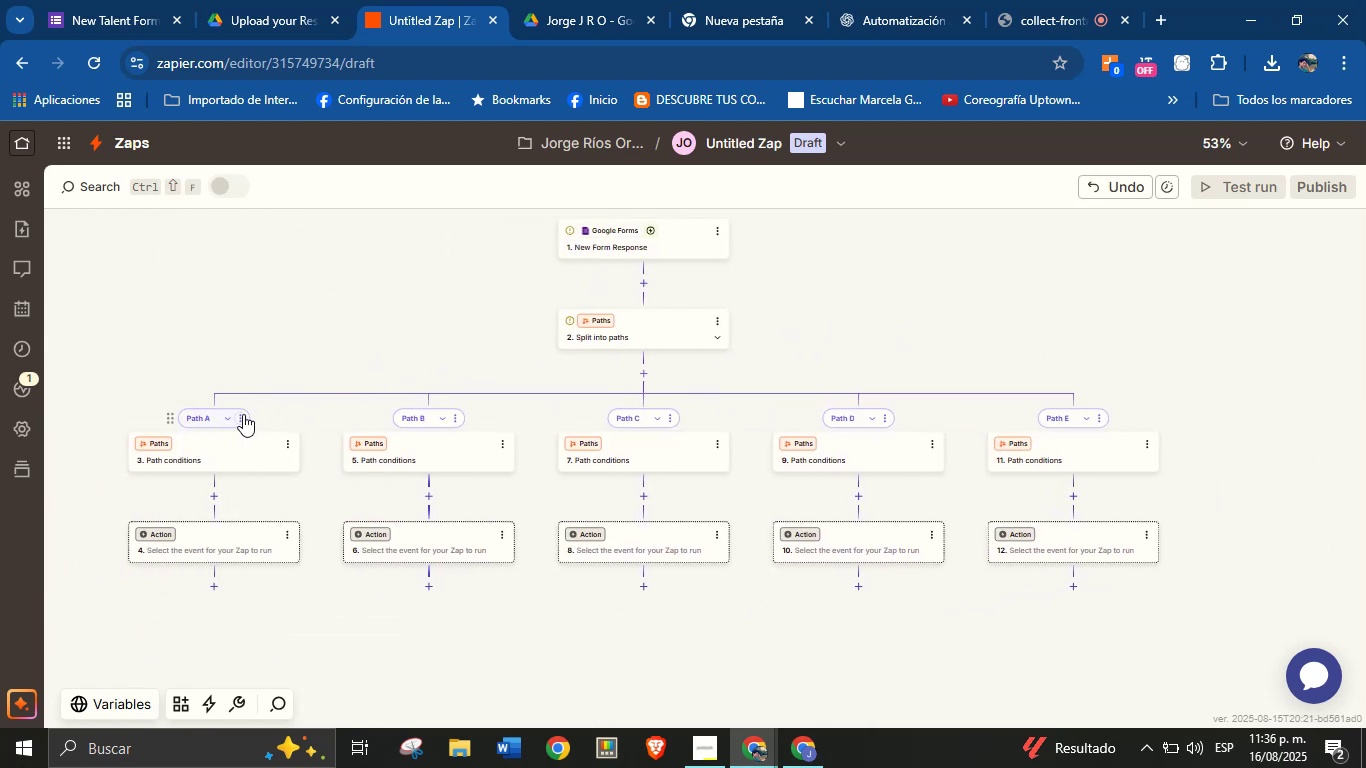 
left_click([102, 0])
 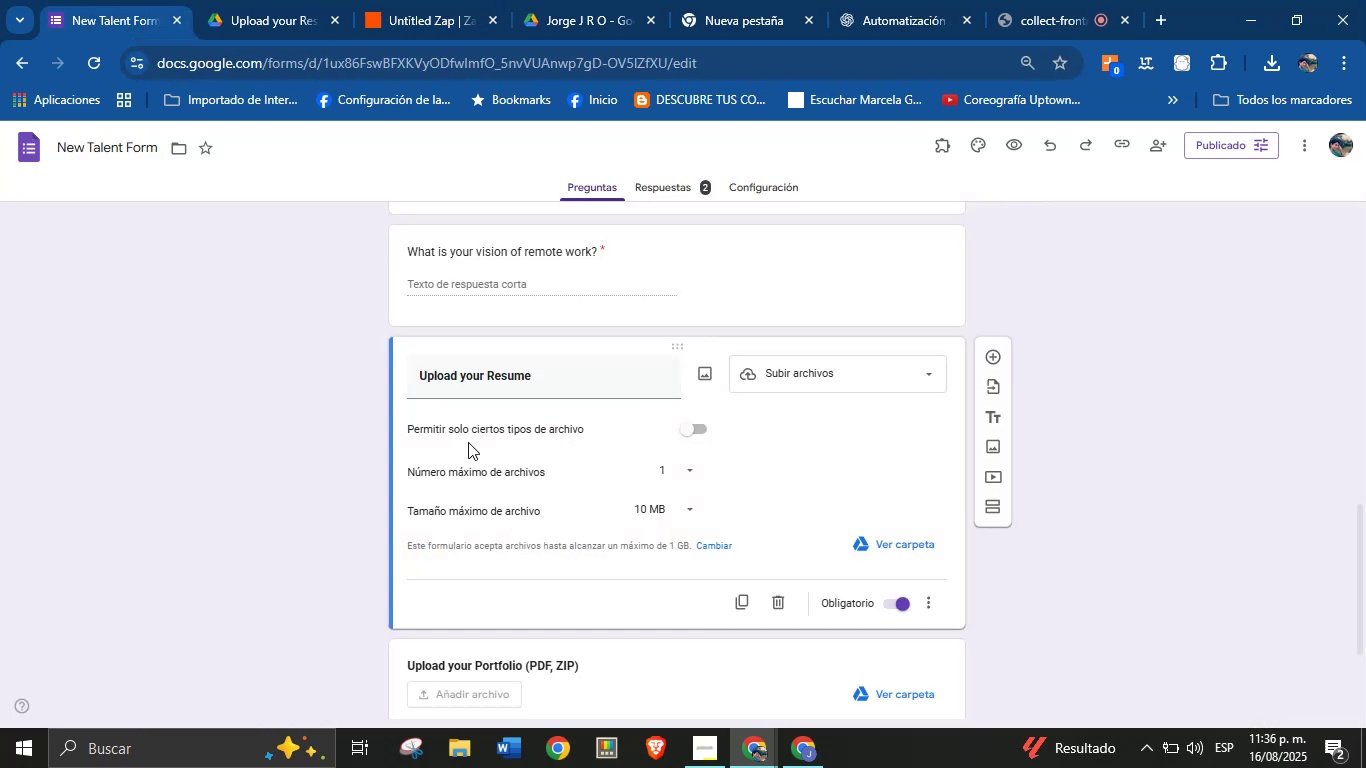 
left_click([233, 430])
 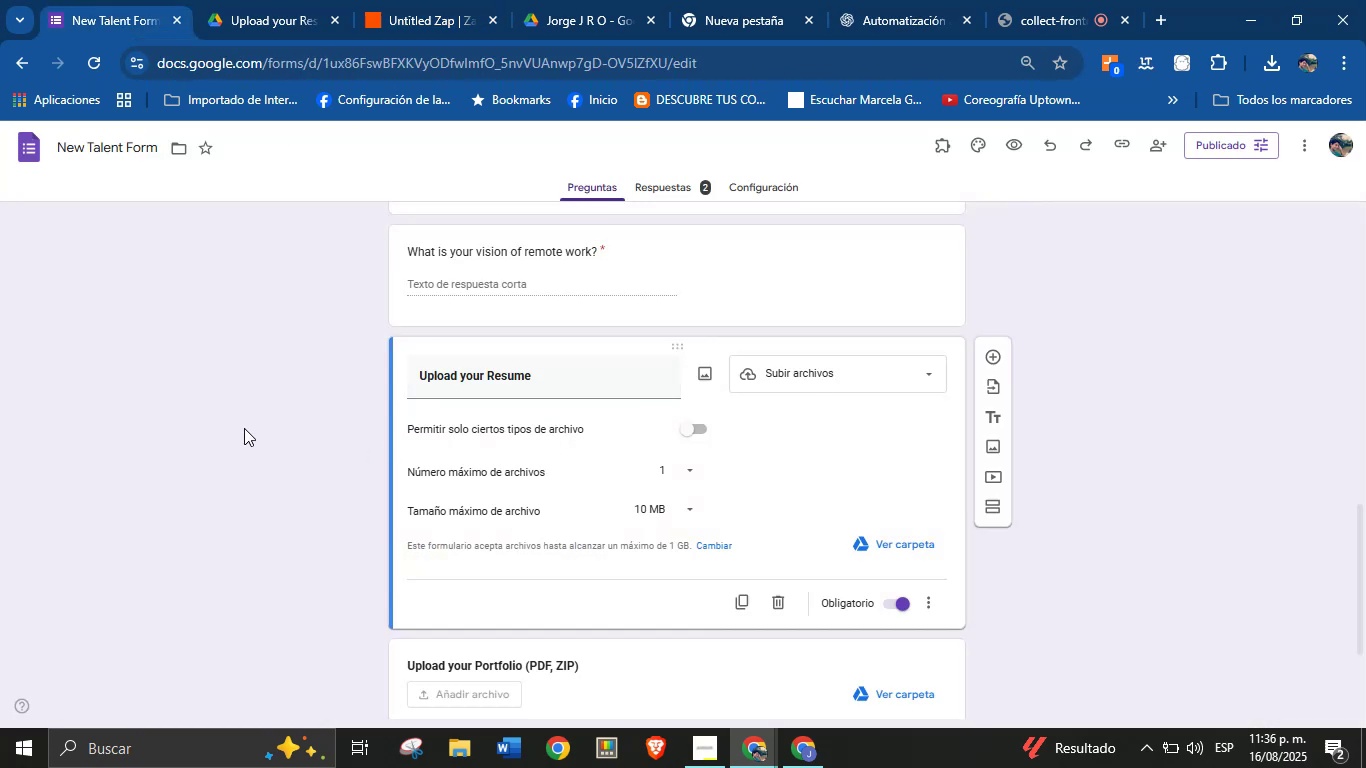 
scroll: coordinate [467, 353], scroll_direction: up, amount: 7.0
 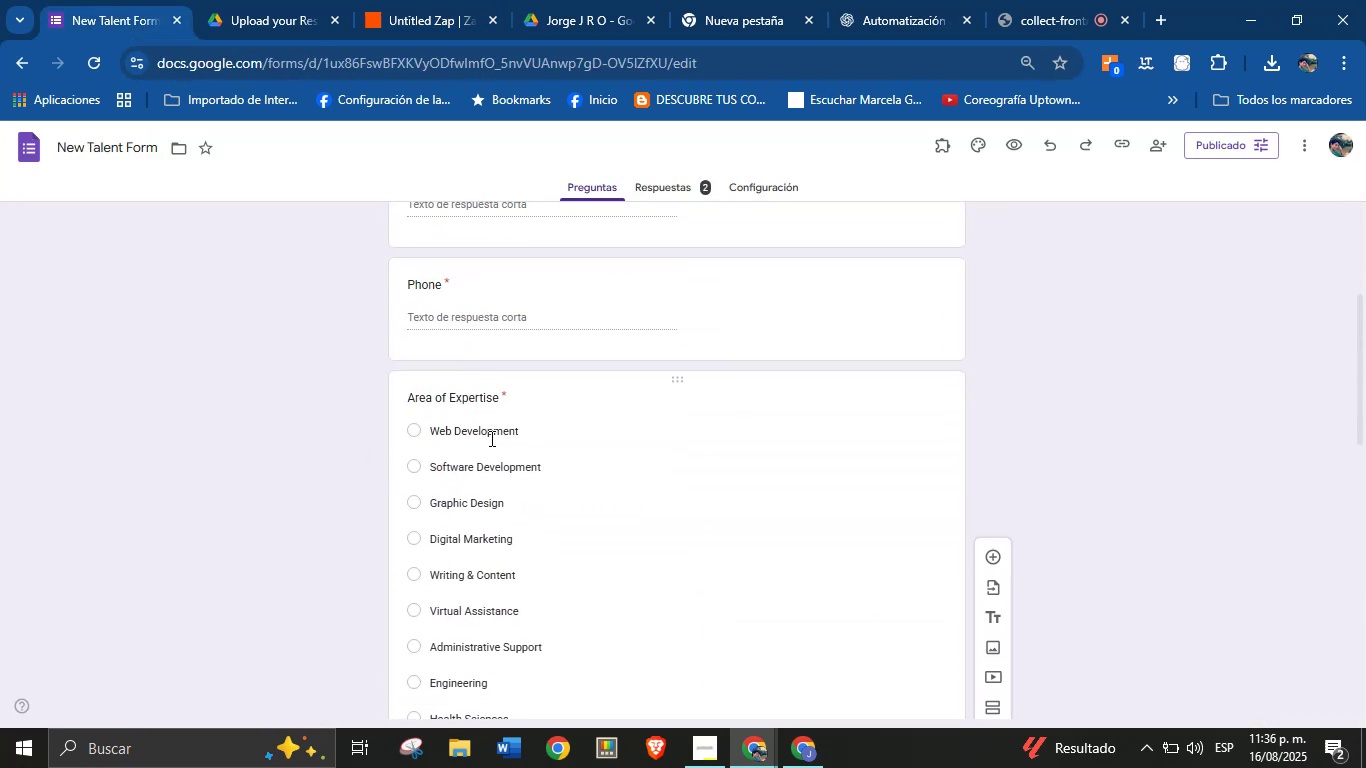 
double_click([490, 438])
 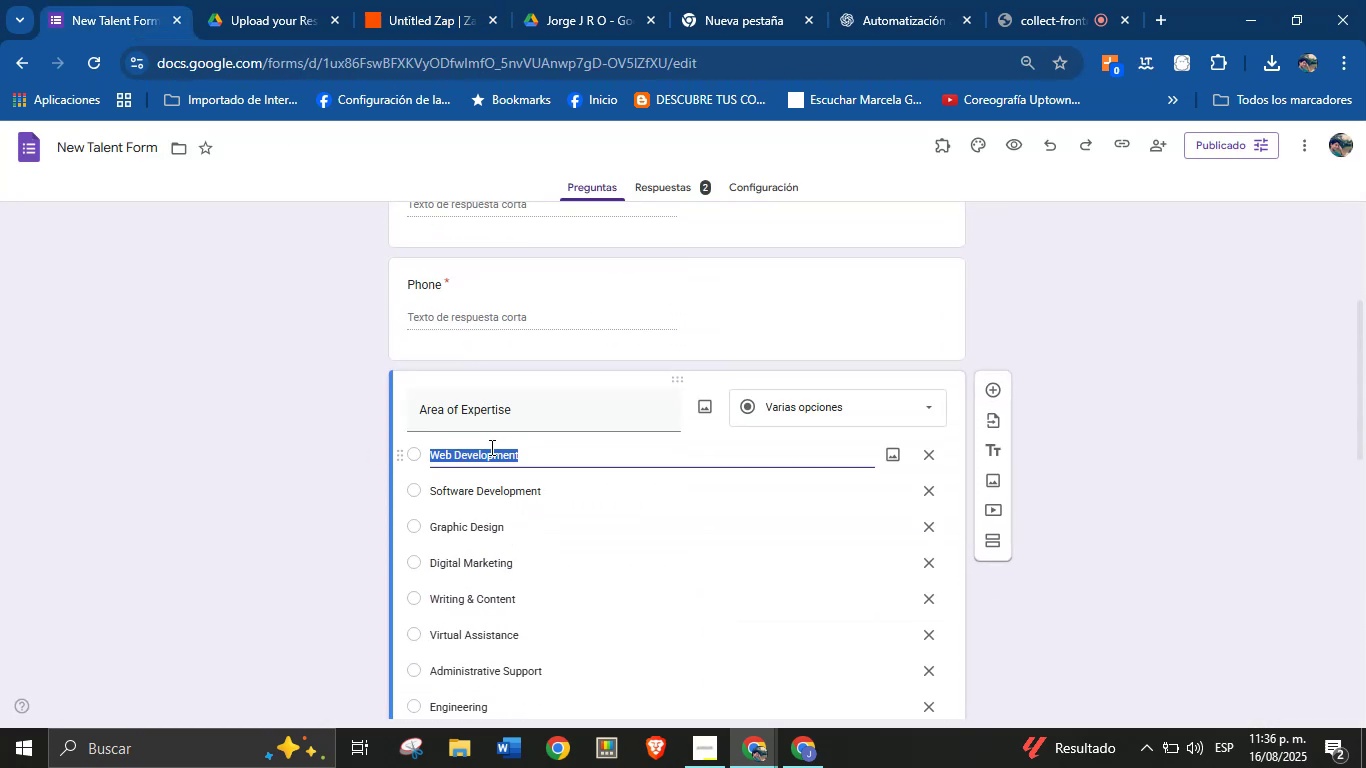 
key(Control+C)
 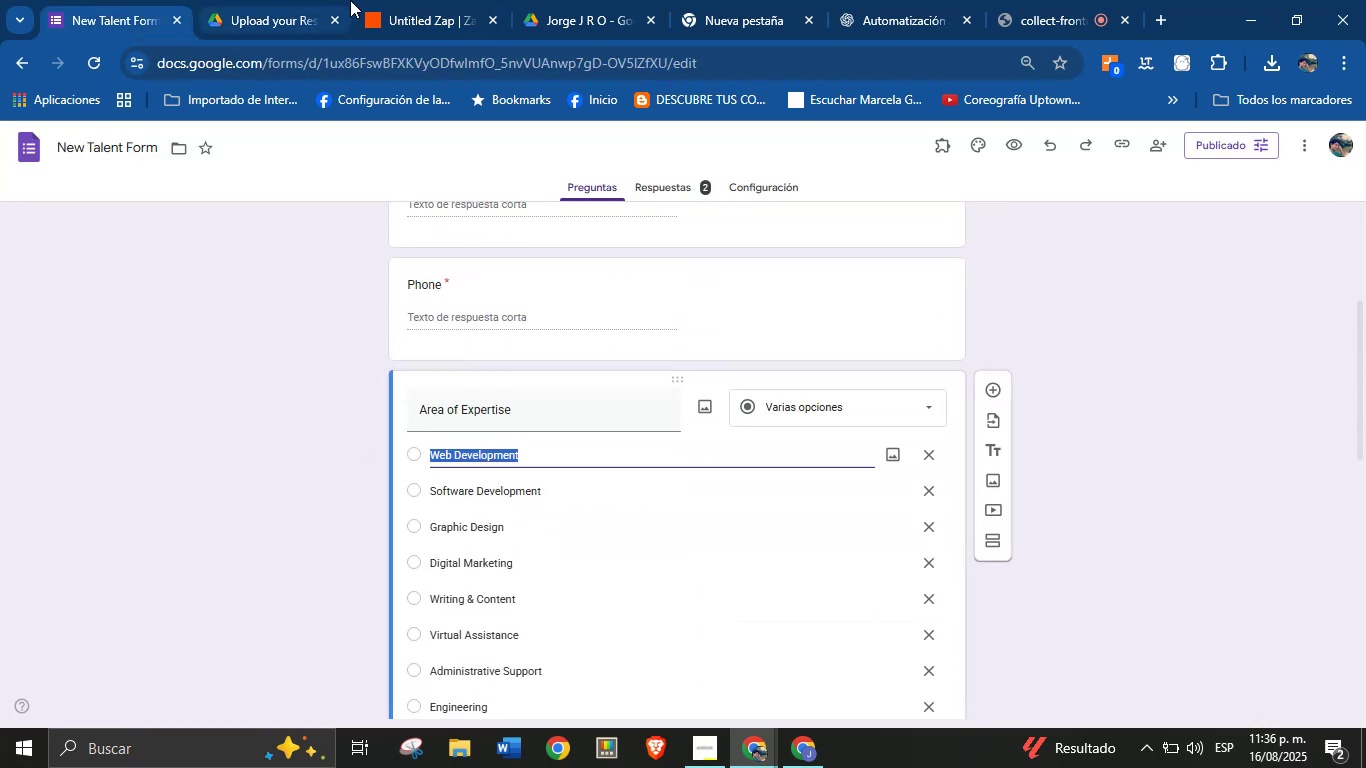 
left_click([387, 0])
 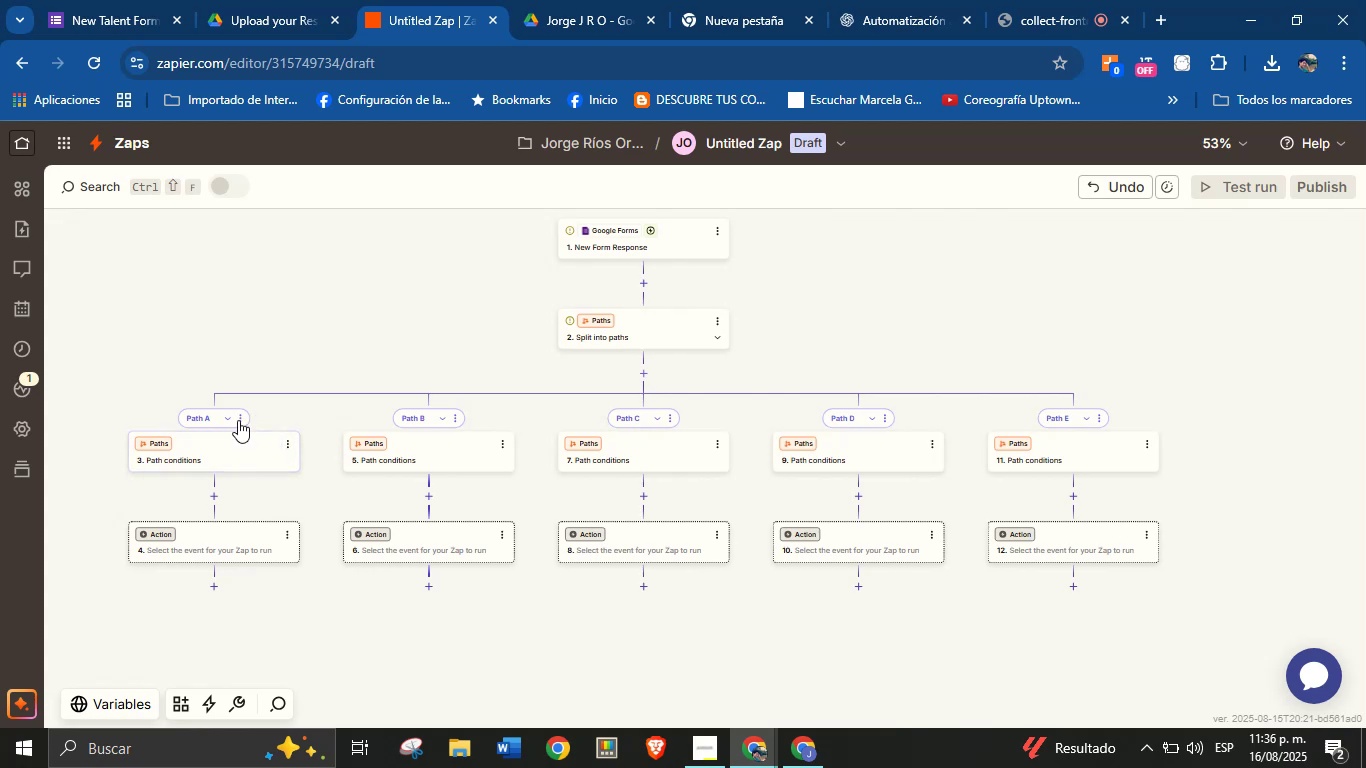 
left_click([243, 418])
 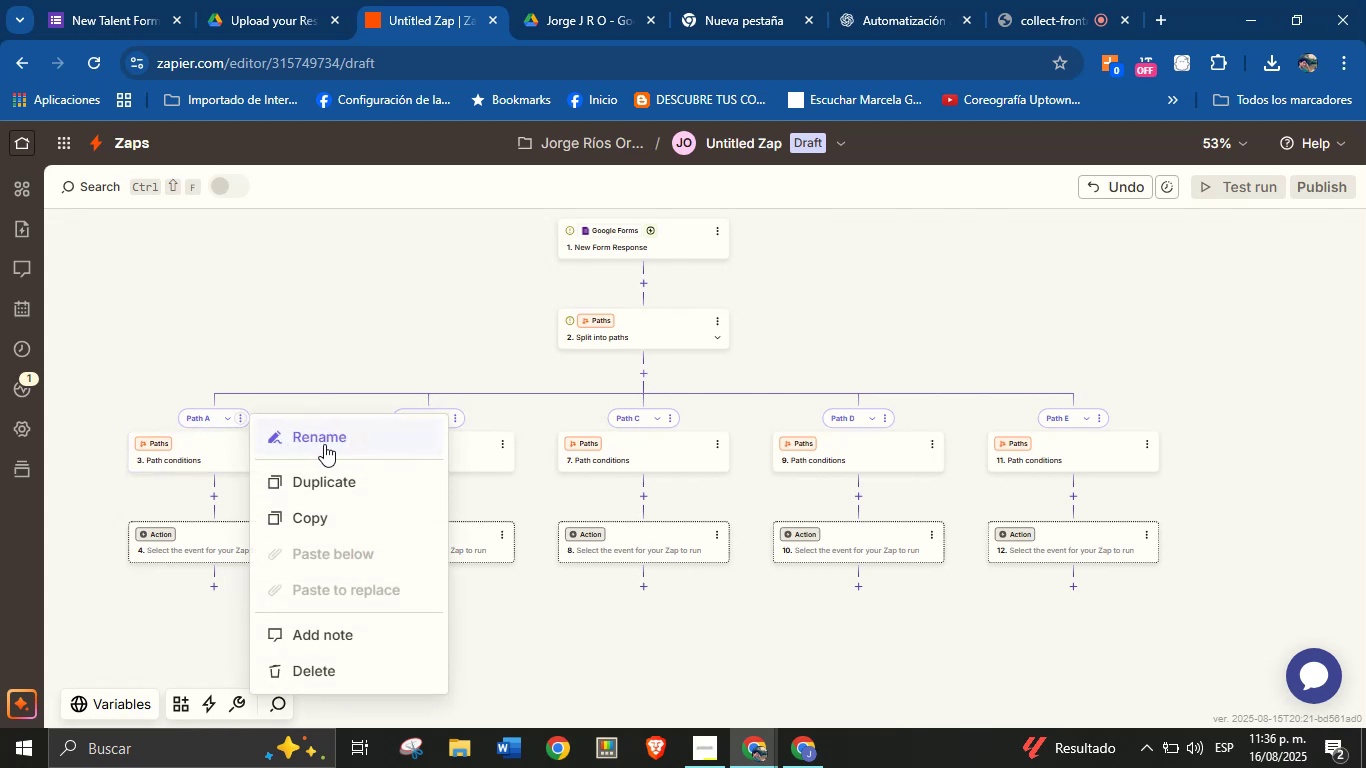 
left_click([328, 441])
 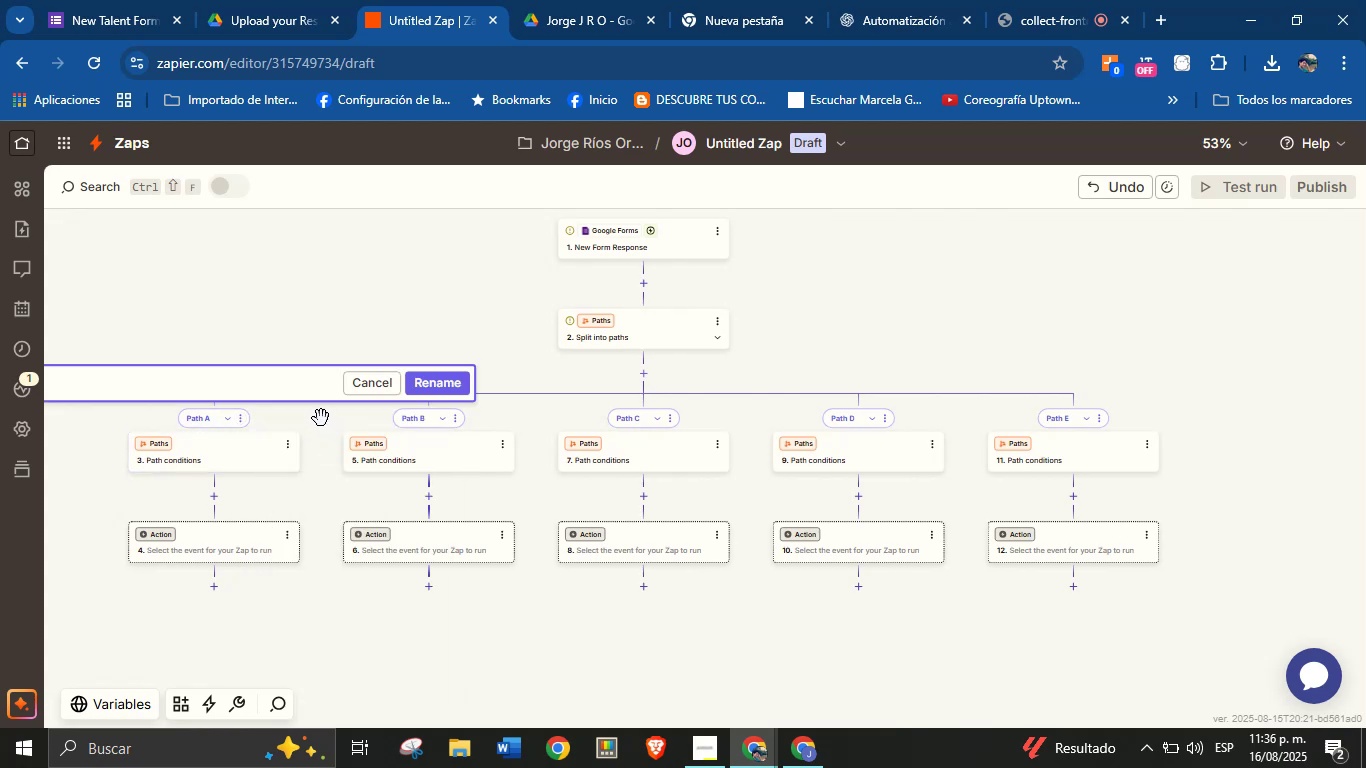 
left_click_drag(start_coordinate=[308, 318], to_coordinate=[421, 318])
 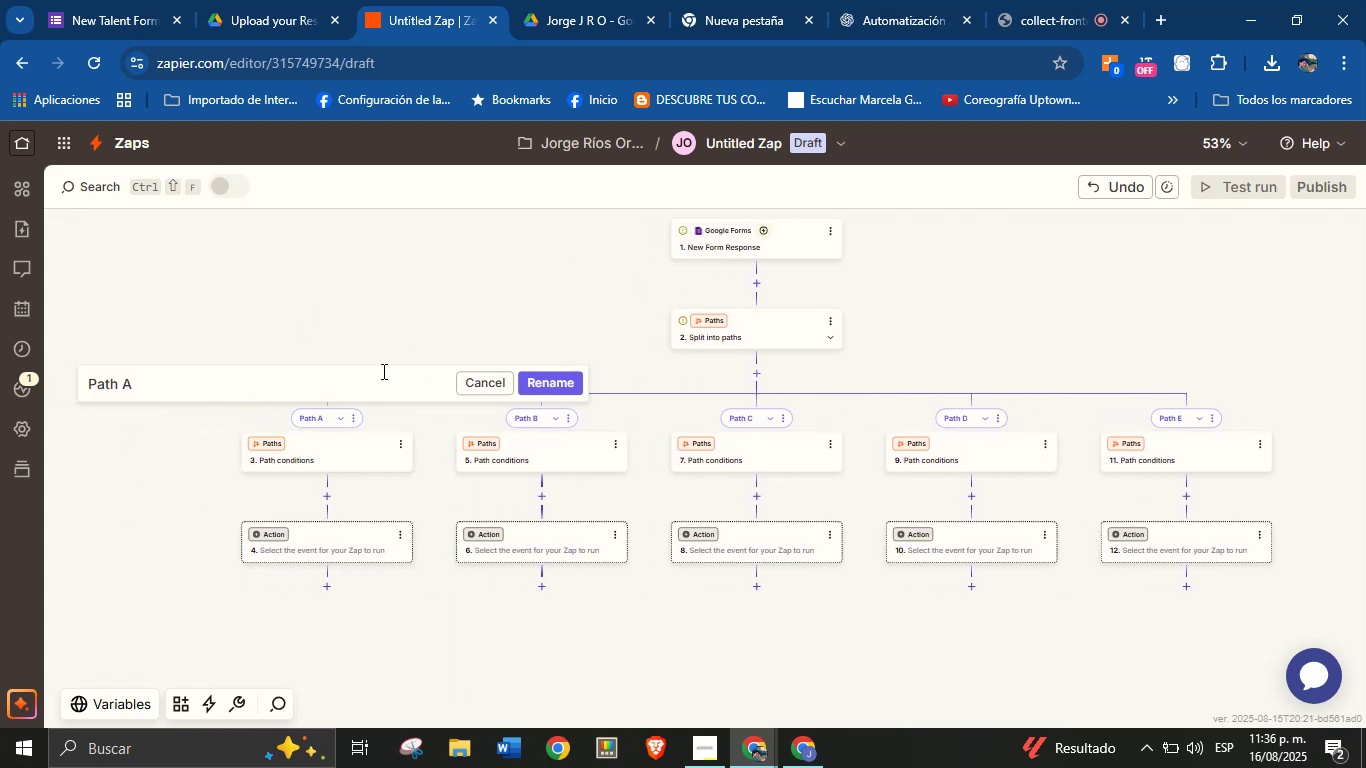 
left_click([382, 371])
 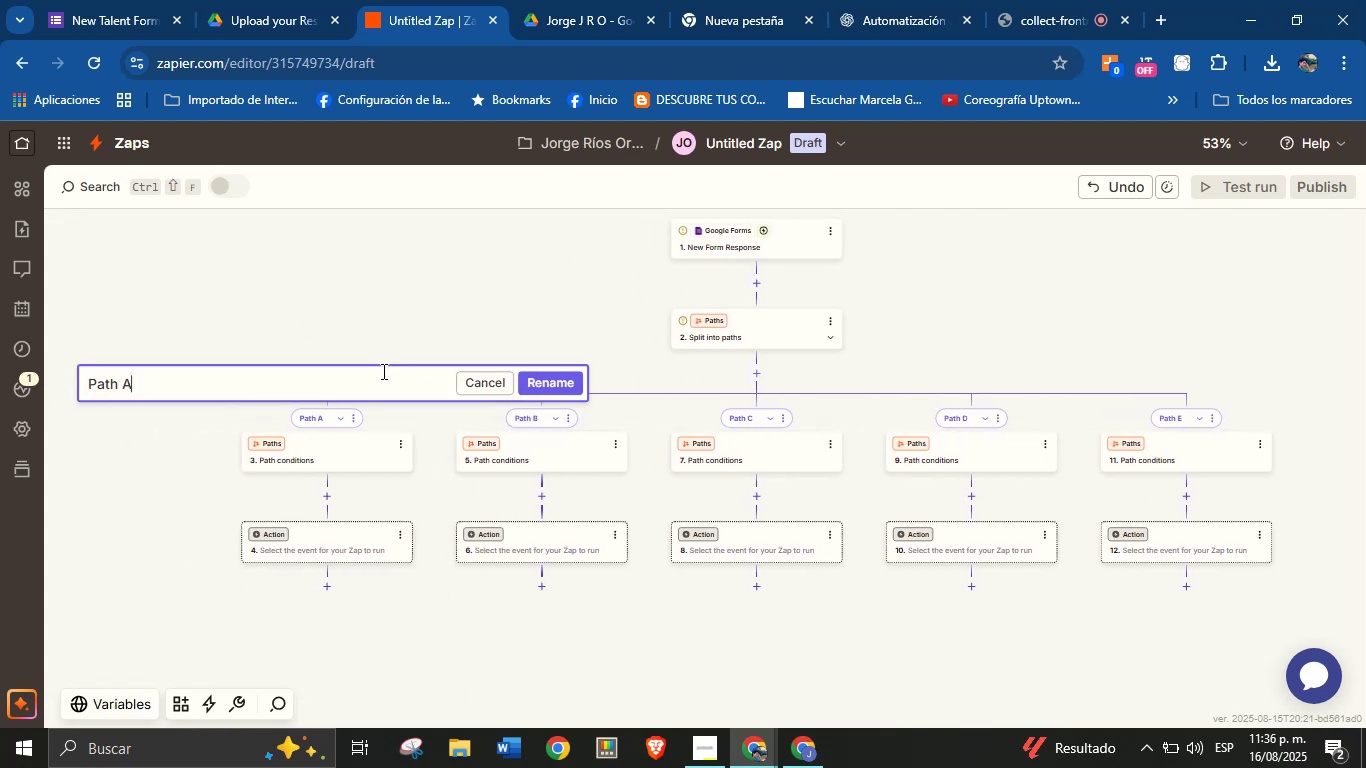 
double_click([382, 371])
 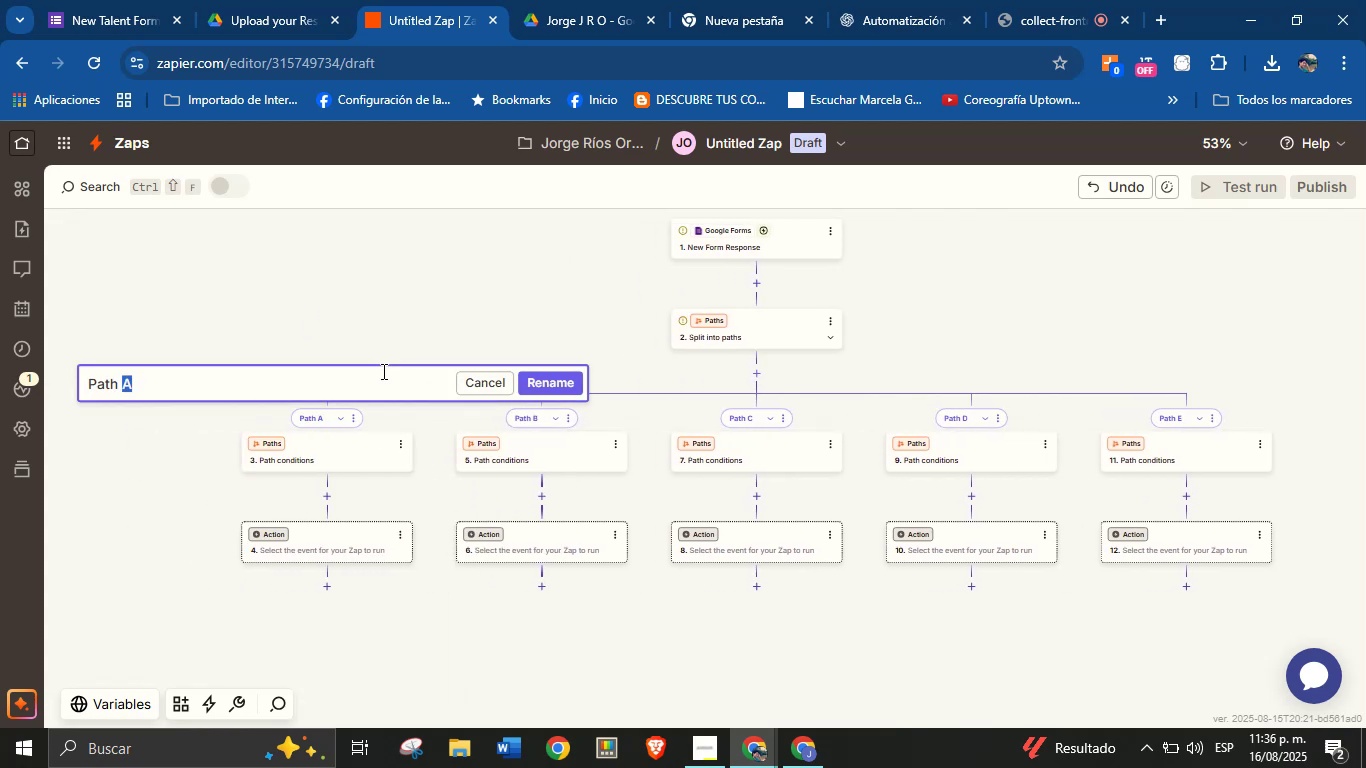 
triple_click([382, 371])
 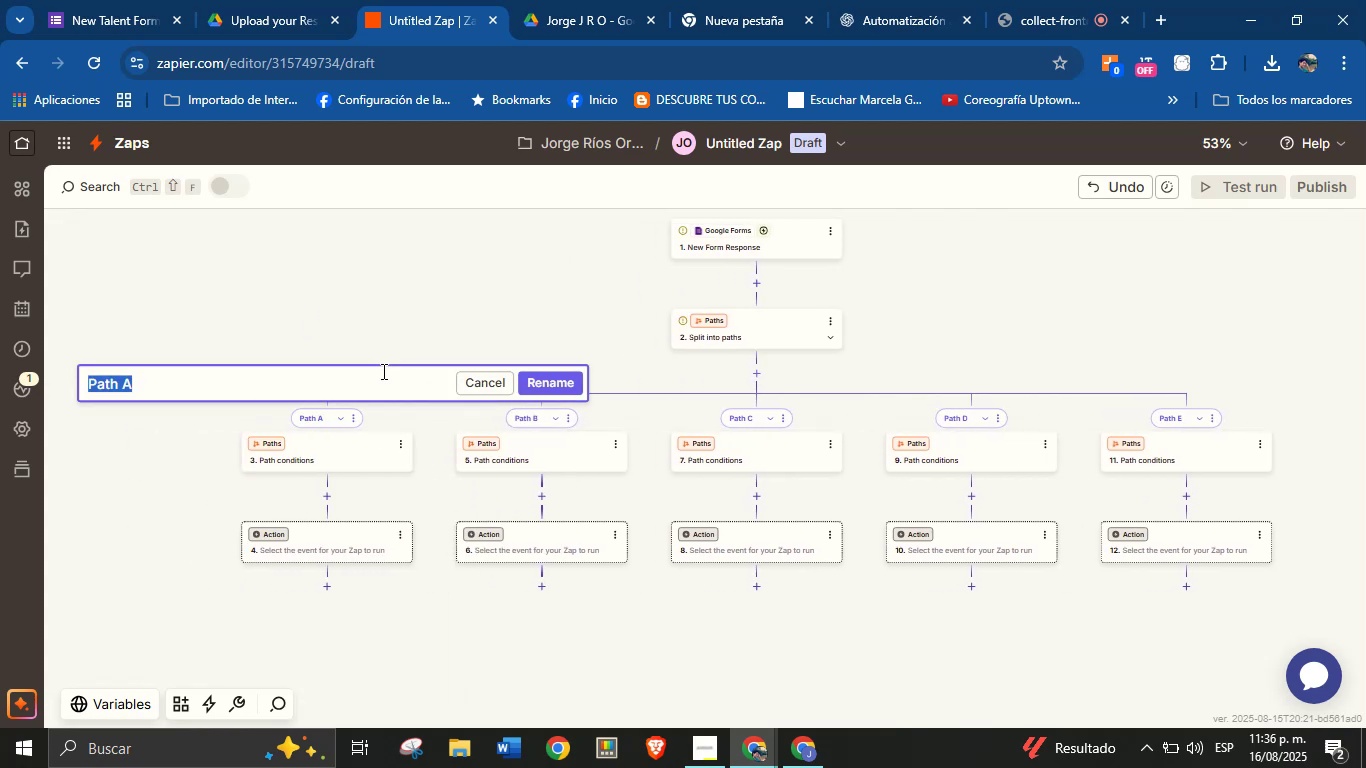 
key(Control+V)
 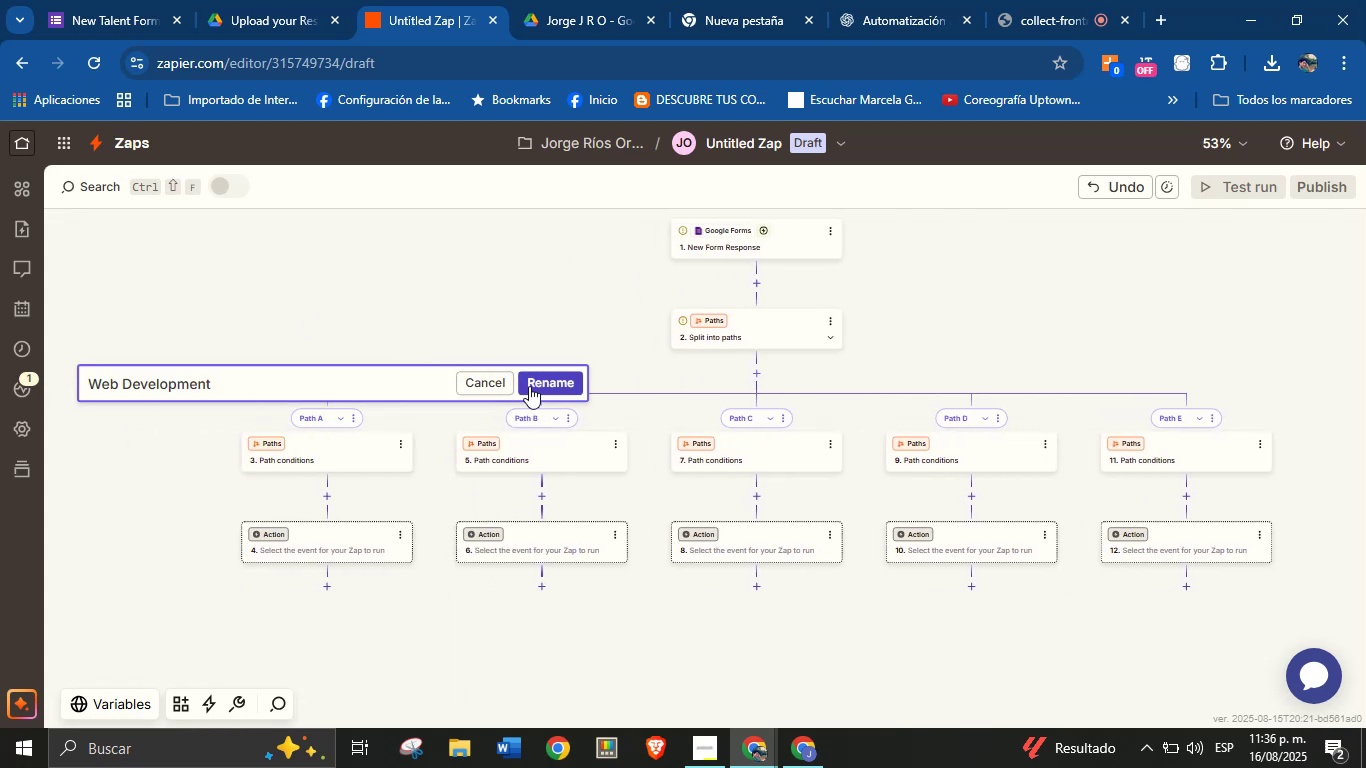 
left_click([536, 390])
 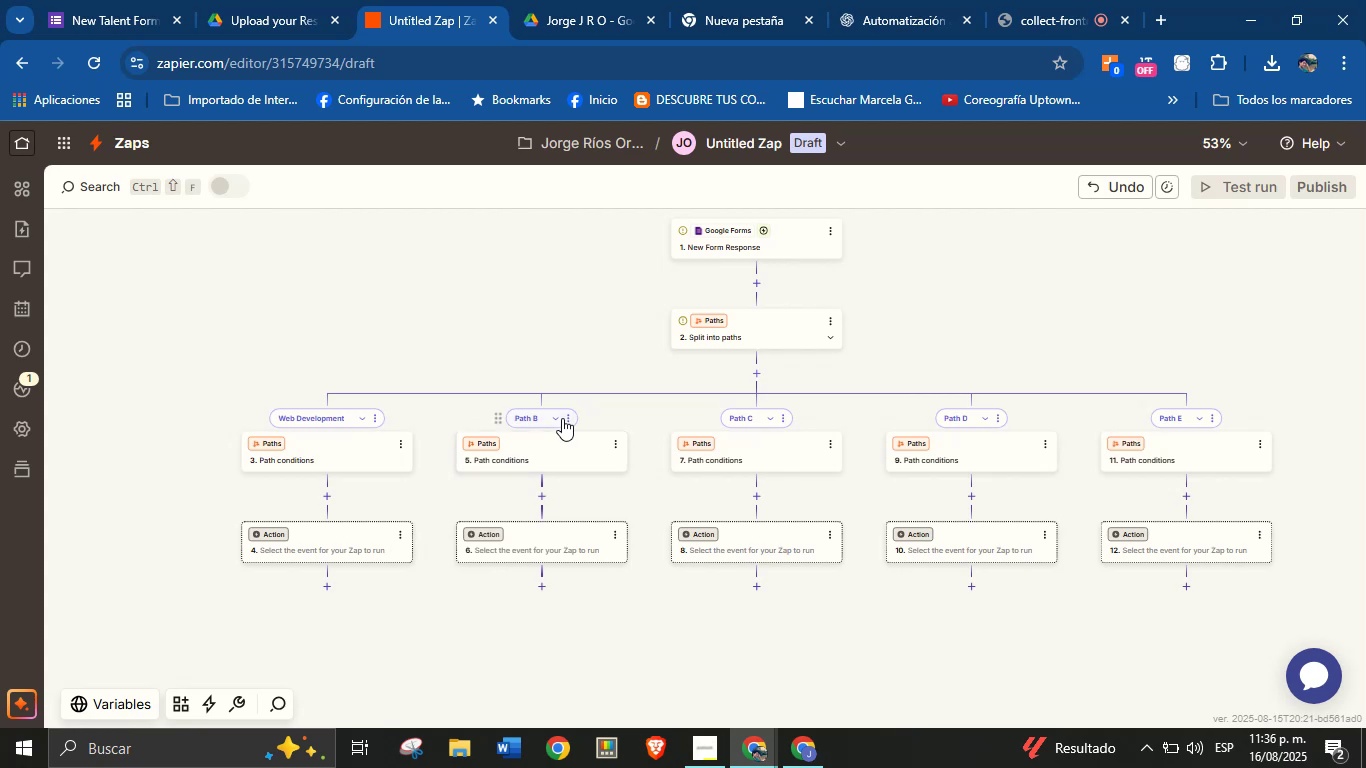 
left_click([567, 416])
 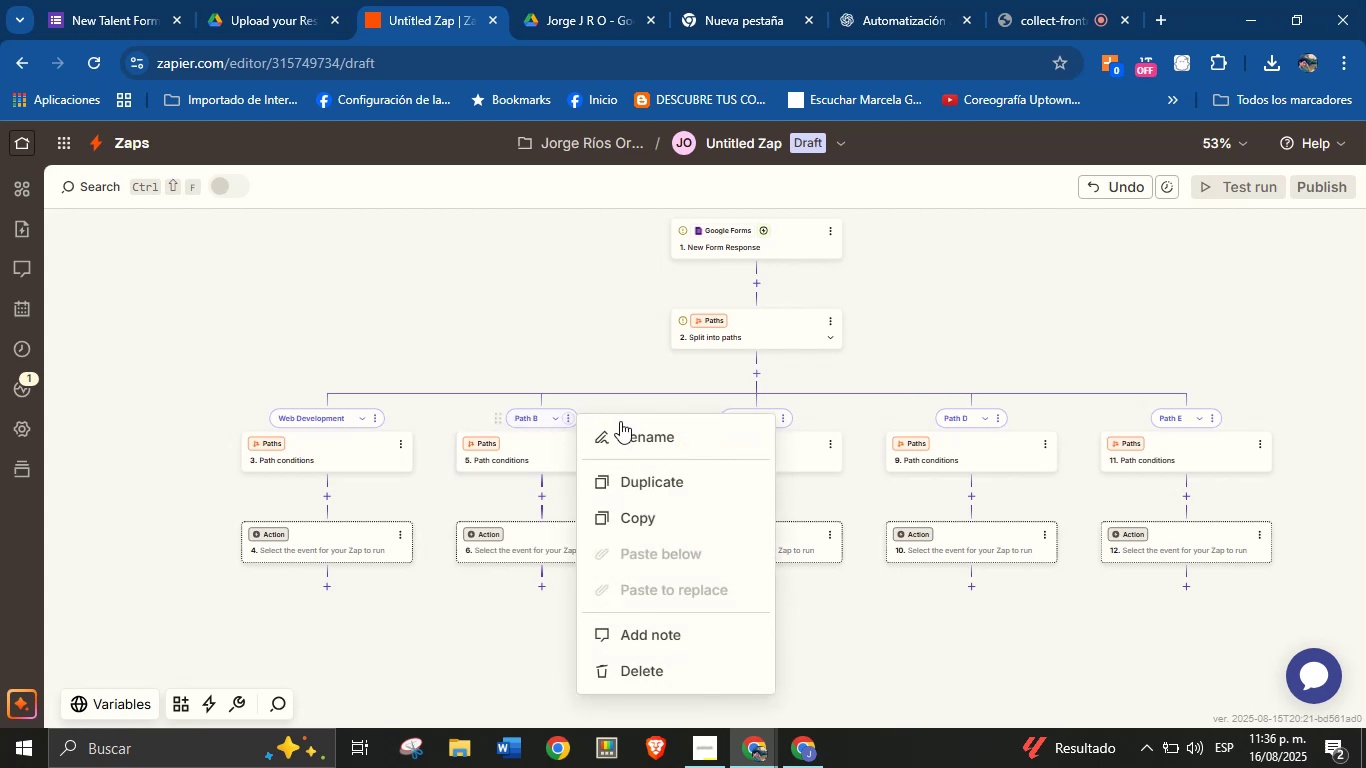 
left_click([628, 430])
 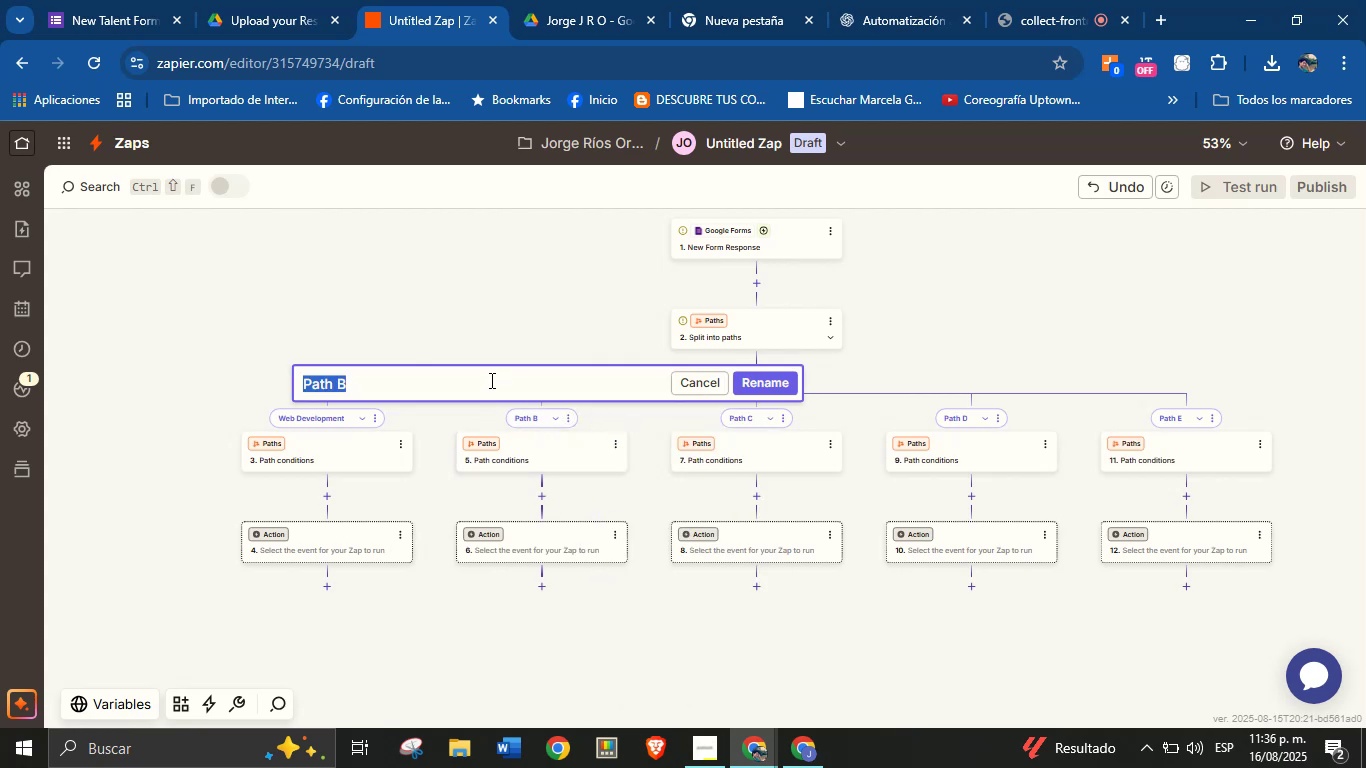 
key(Control+V)
 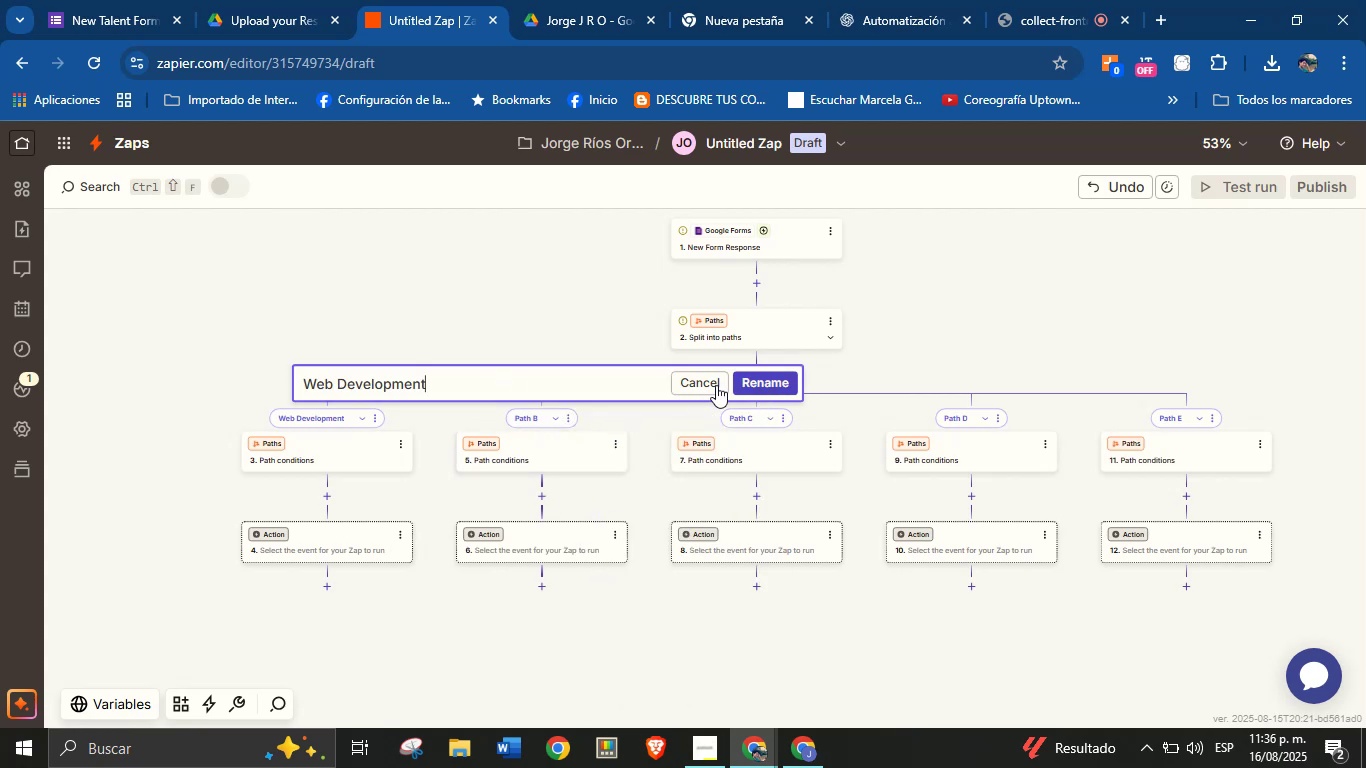 
double_click([587, 388])
 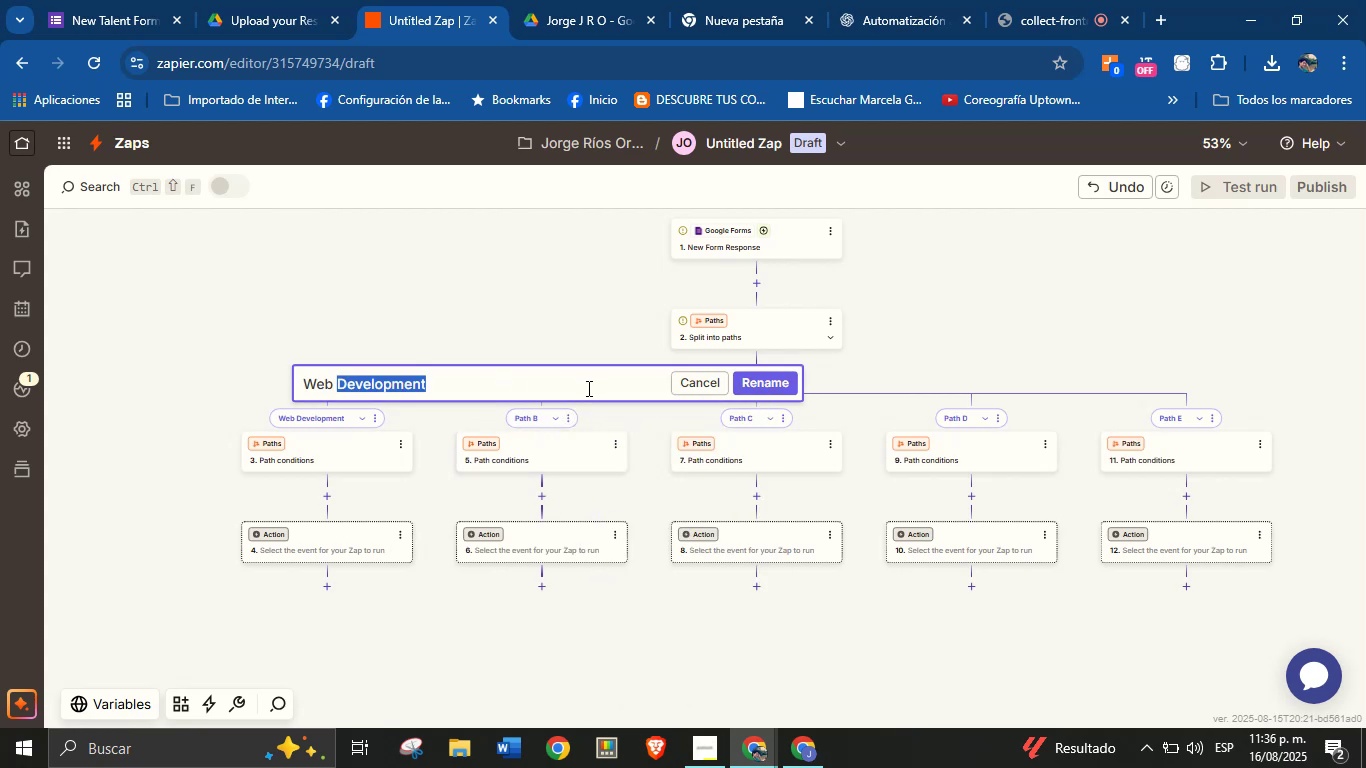 
triple_click([587, 388])
 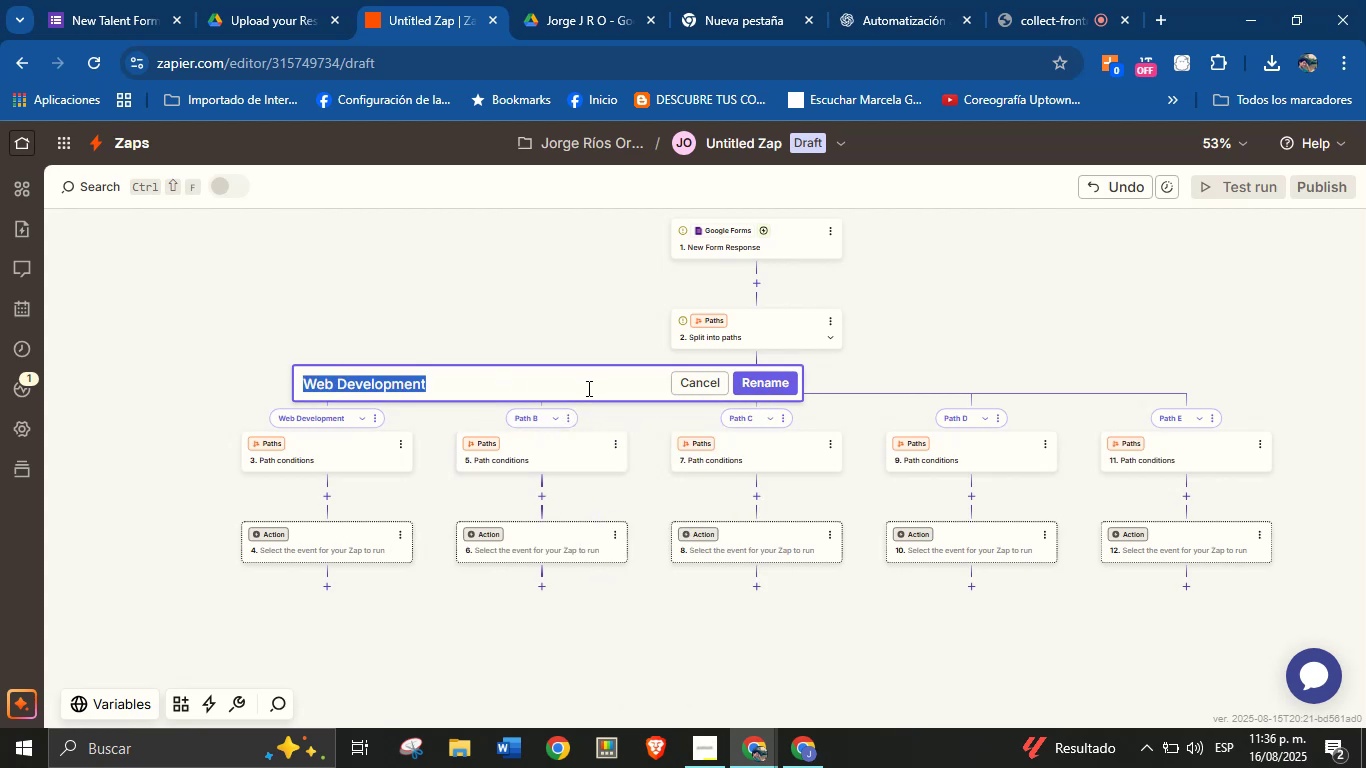 
key(Backspace)
 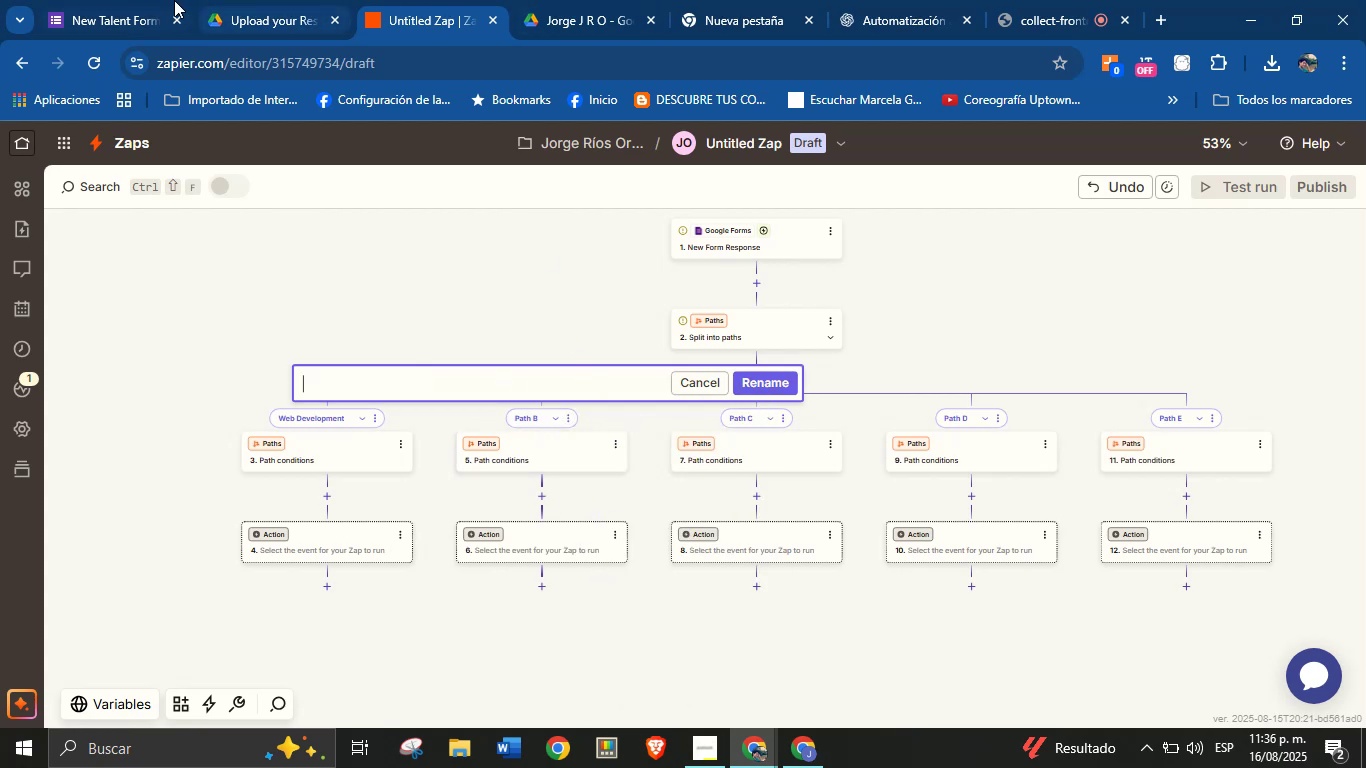 
left_click([139, 0])
 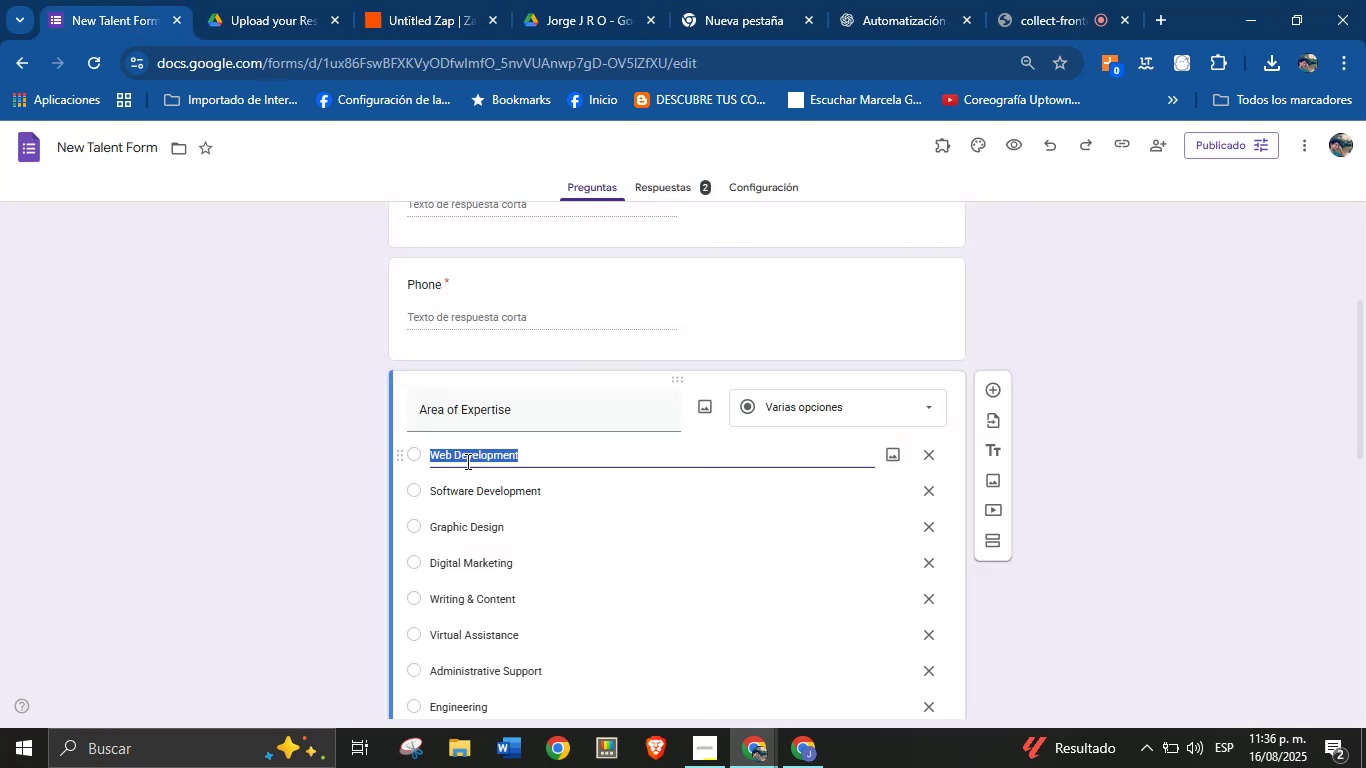 
left_click([479, 495])
 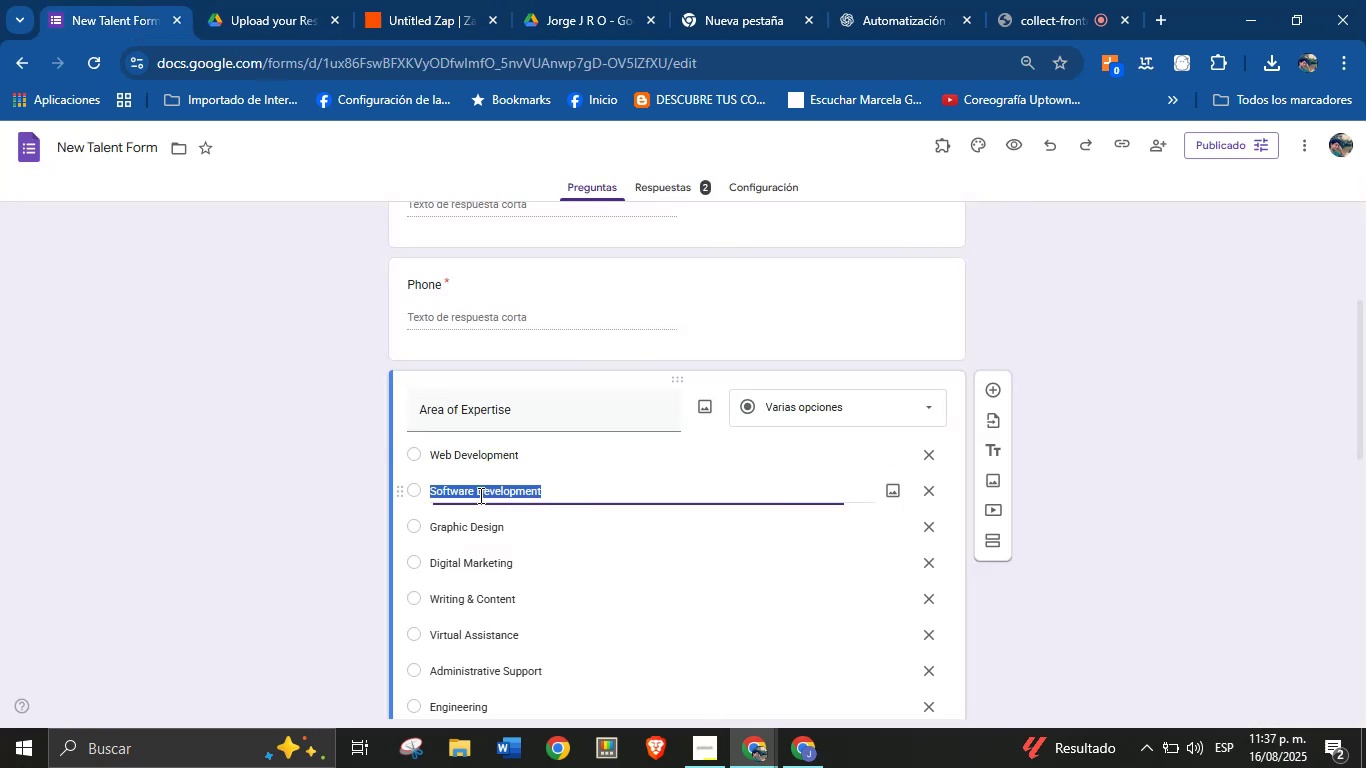 
key(Control+C)
 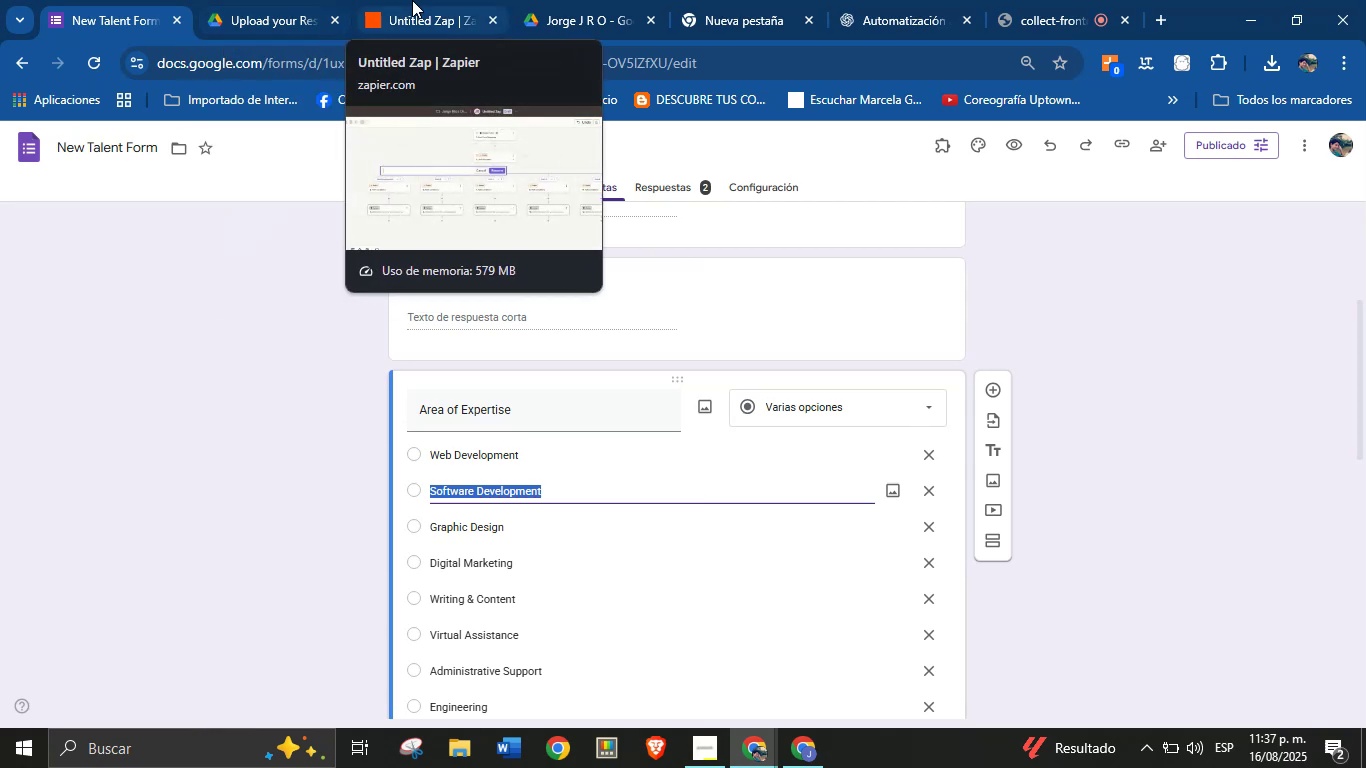 
key(Control+V)
 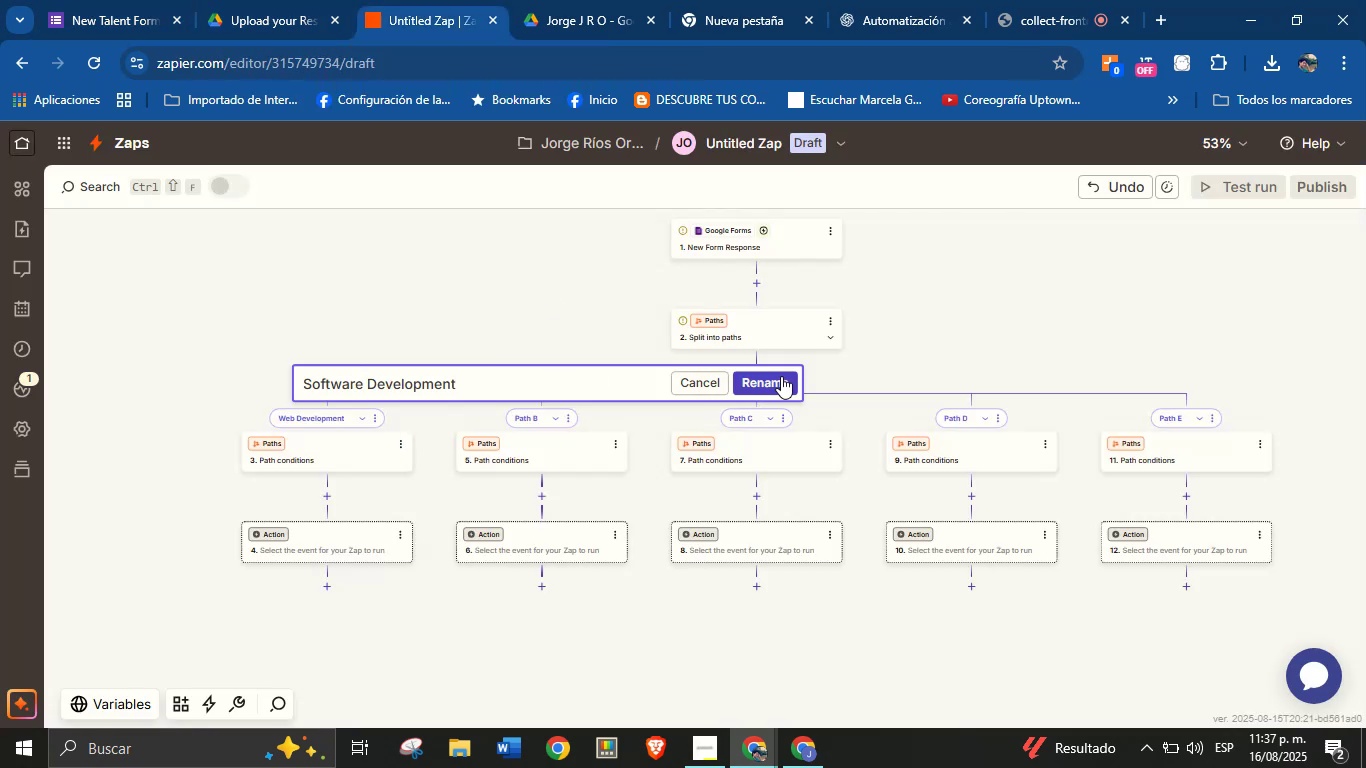 
left_click([780, 376])
 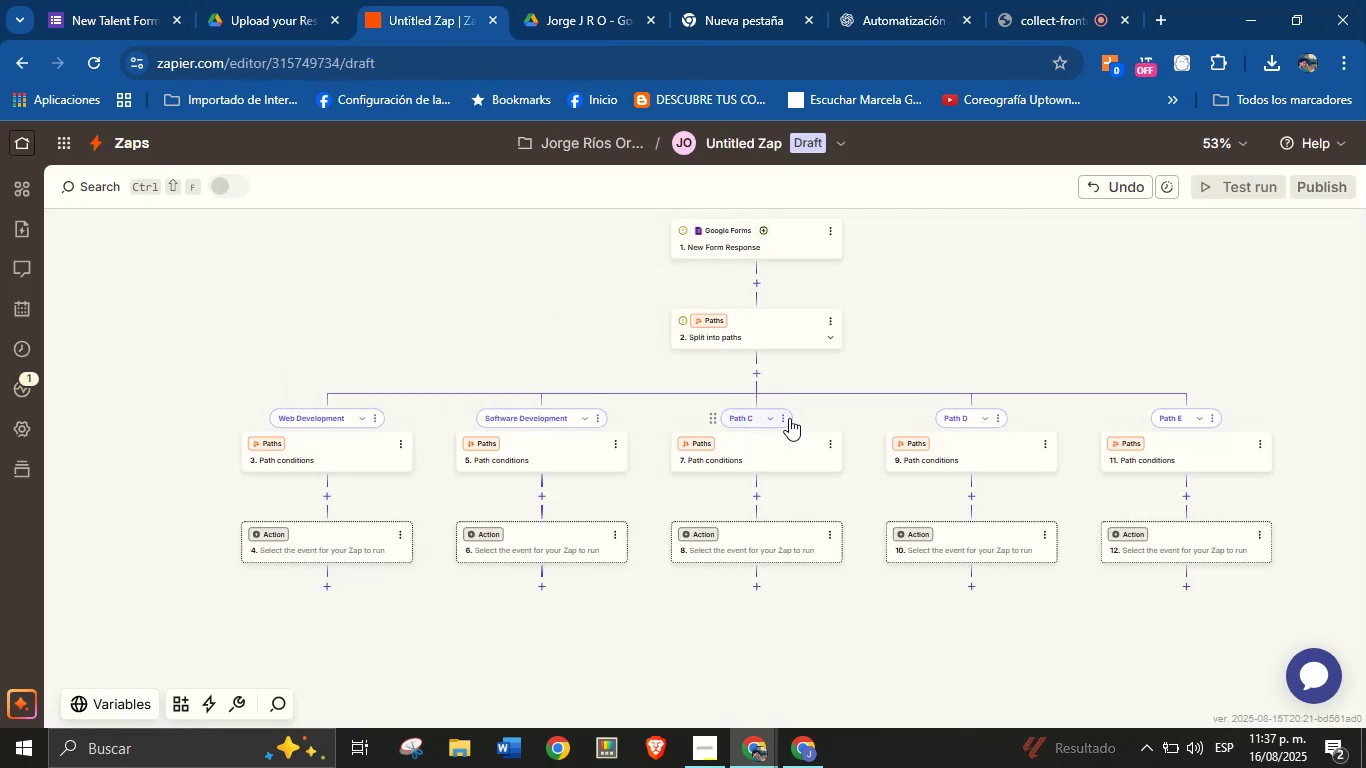 
left_click([786, 419])
 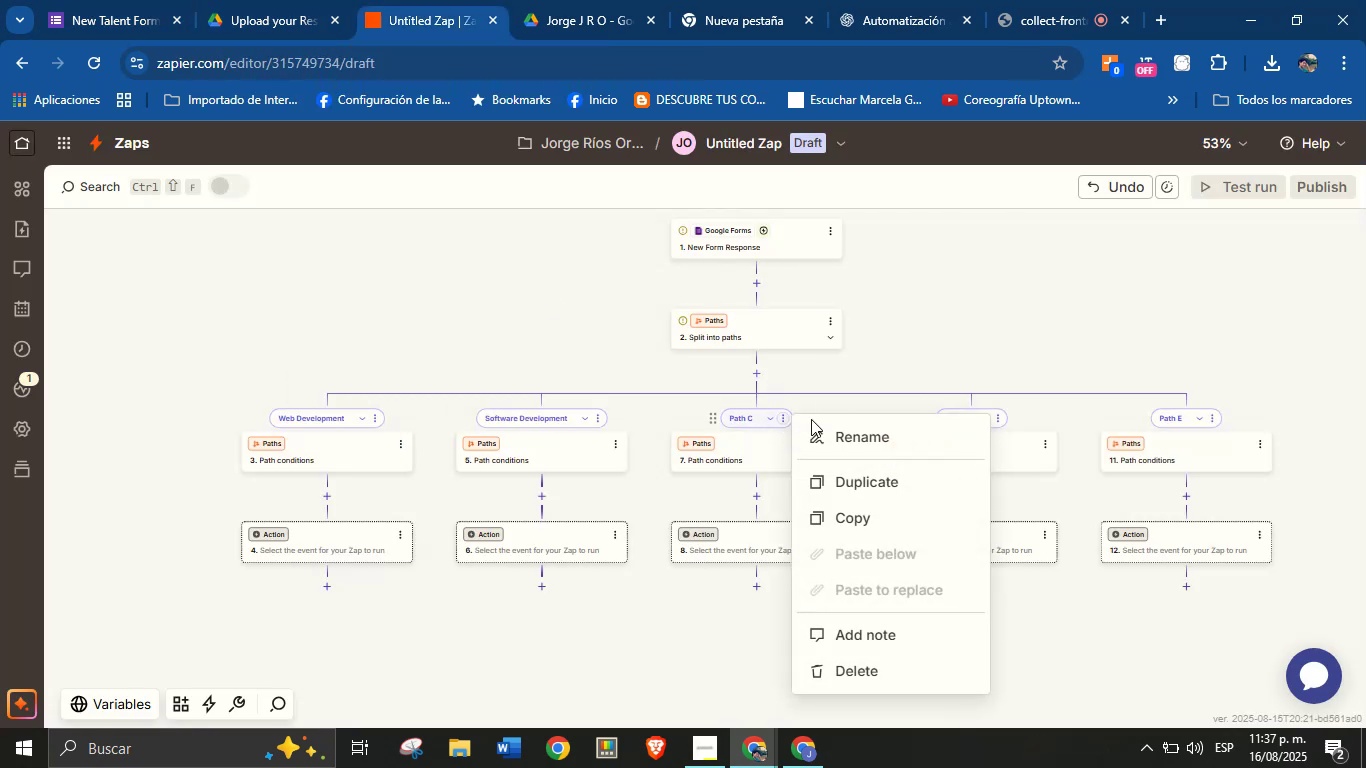 
left_click([839, 426])
 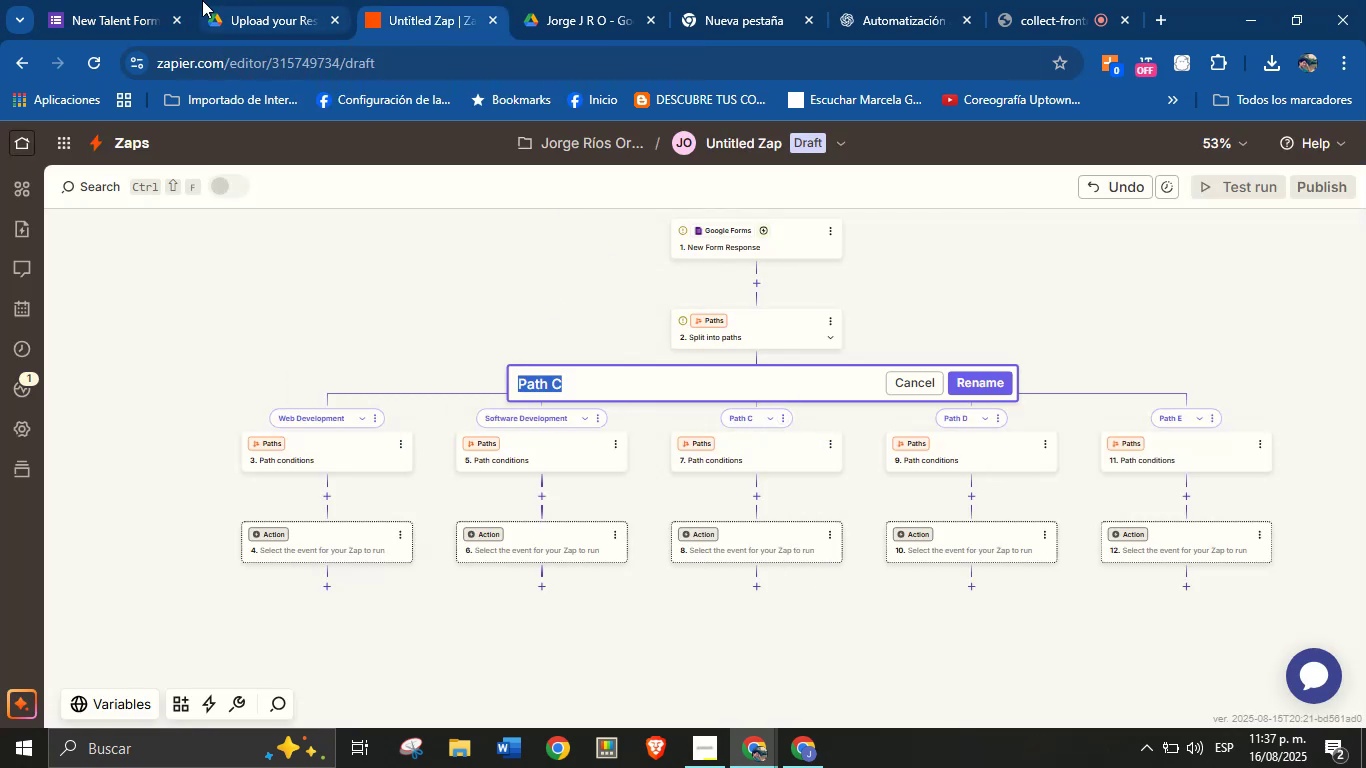 
left_click([158, 0])
 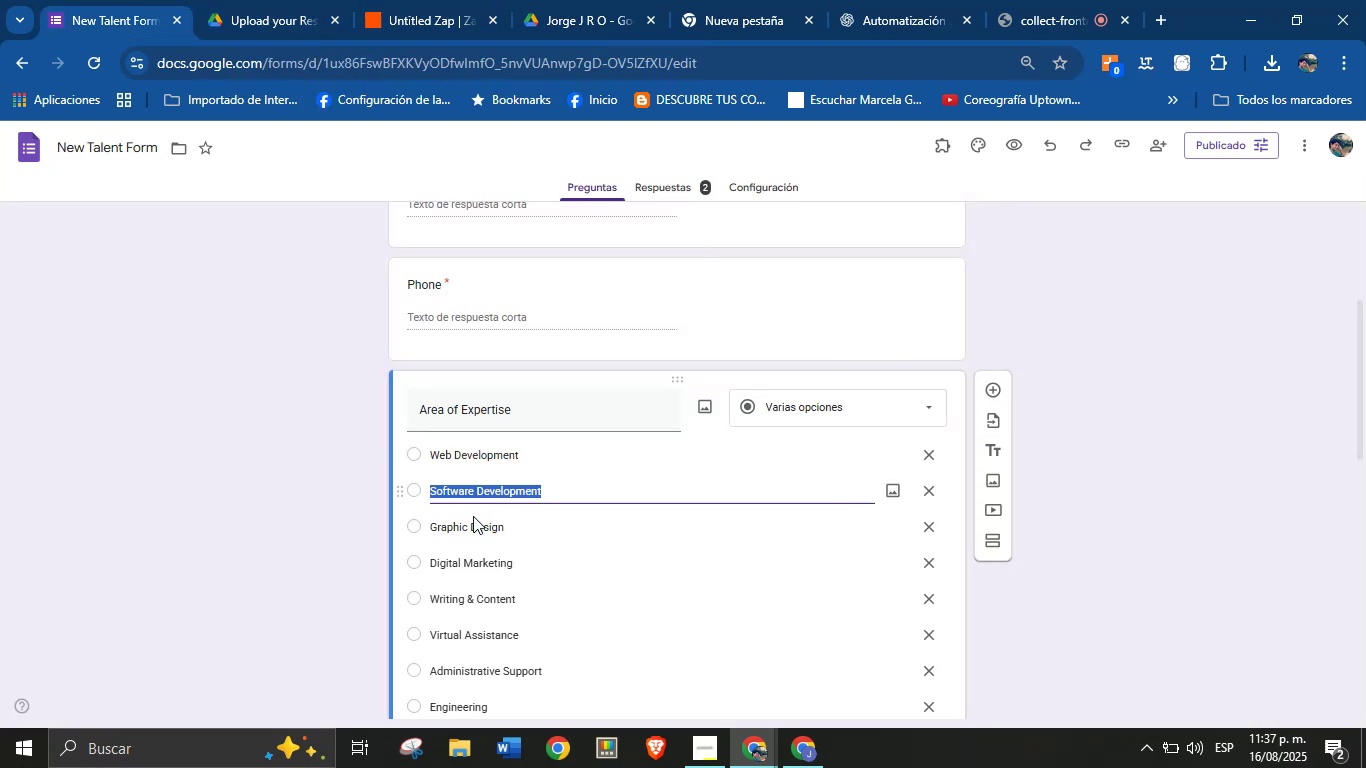 
left_click([476, 528])
 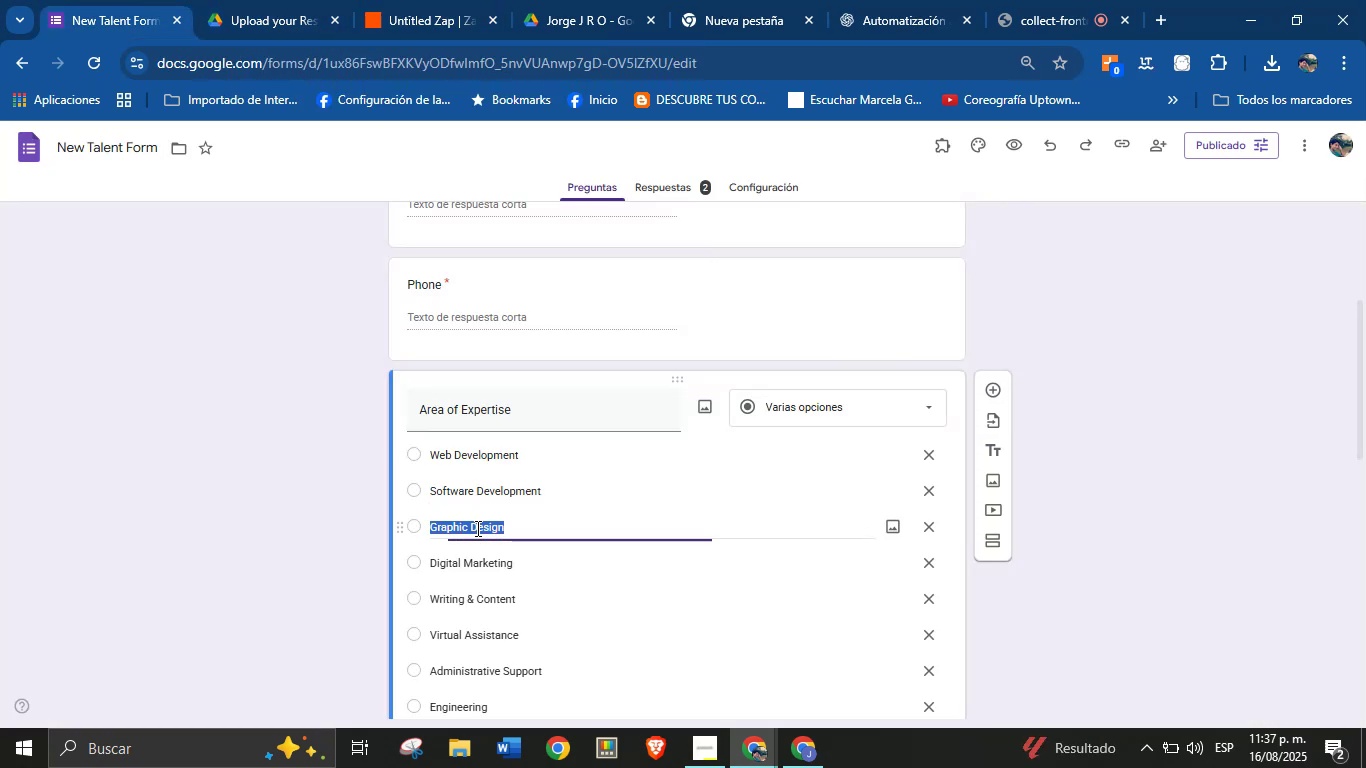 
key(Control+C)
 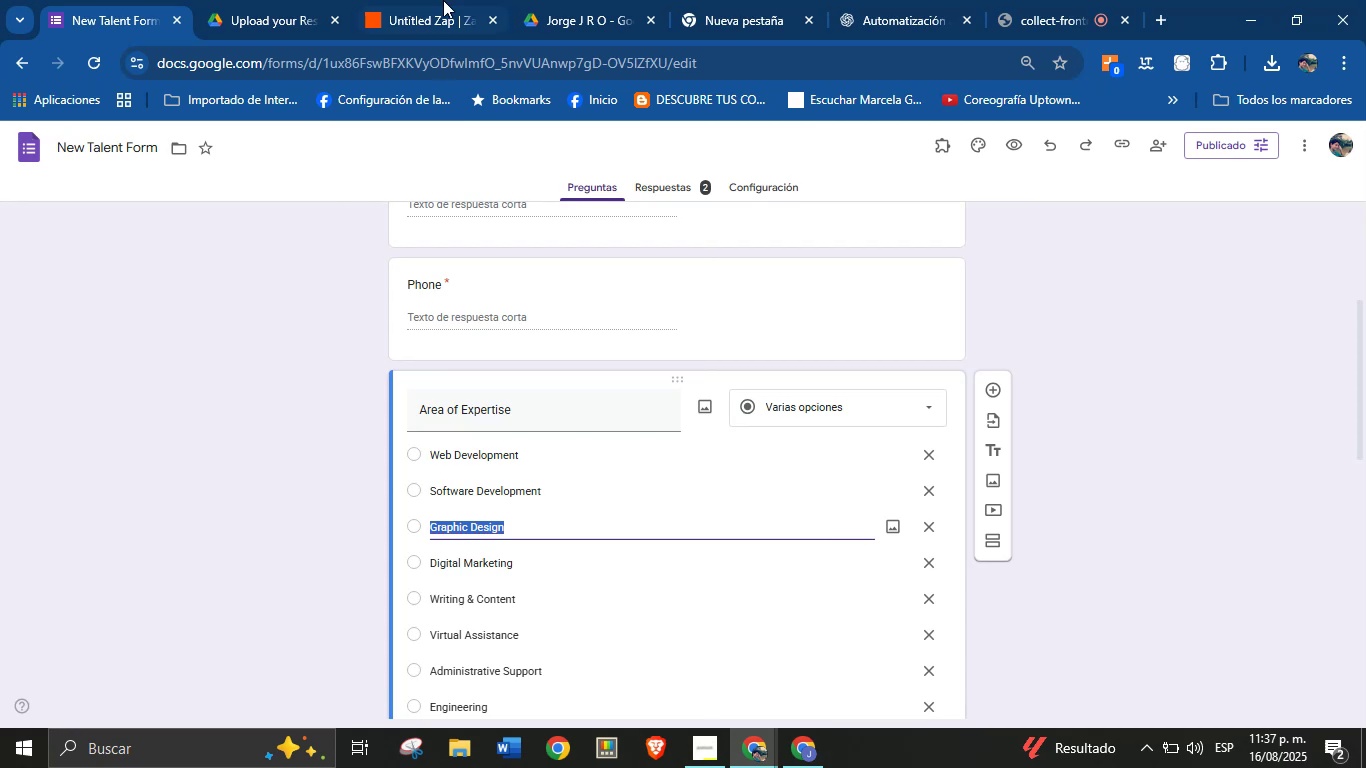 
left_click([407, 0])
 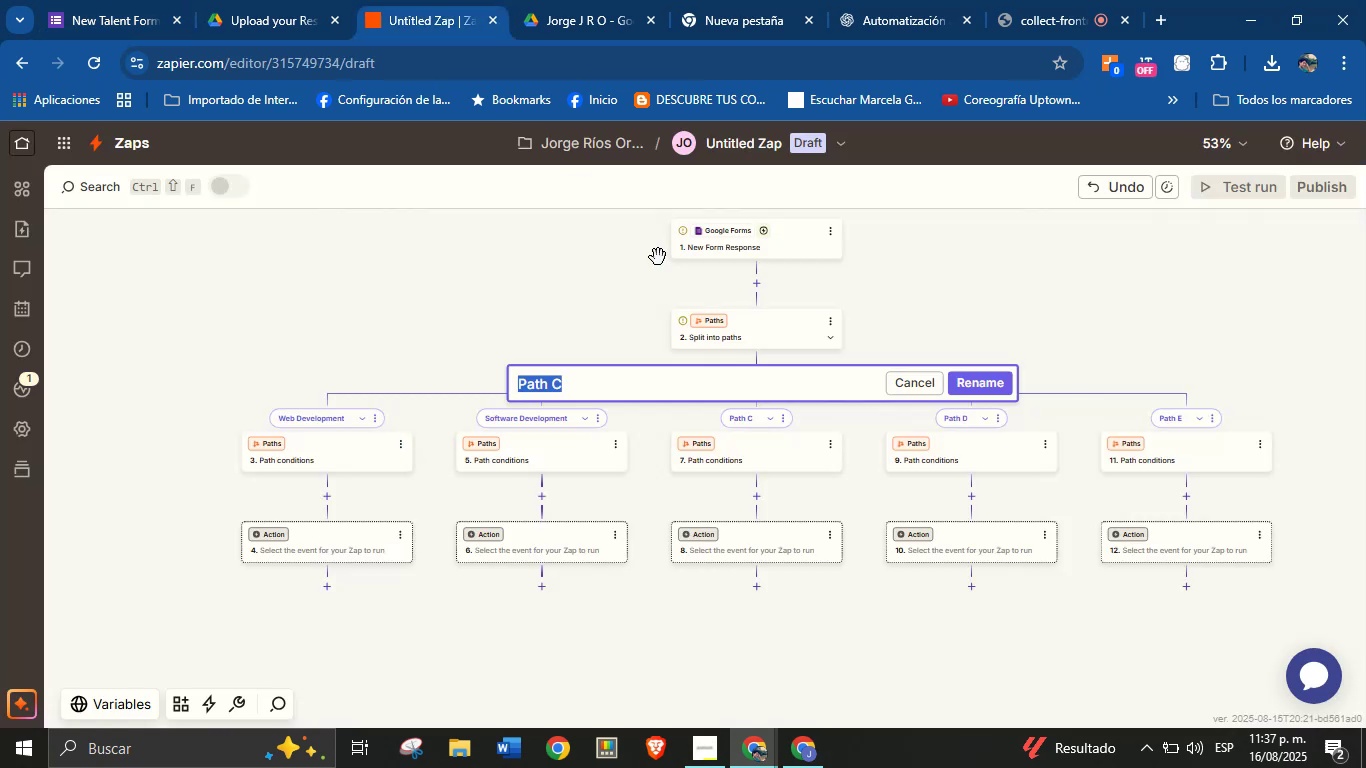 
key(Control+V)
 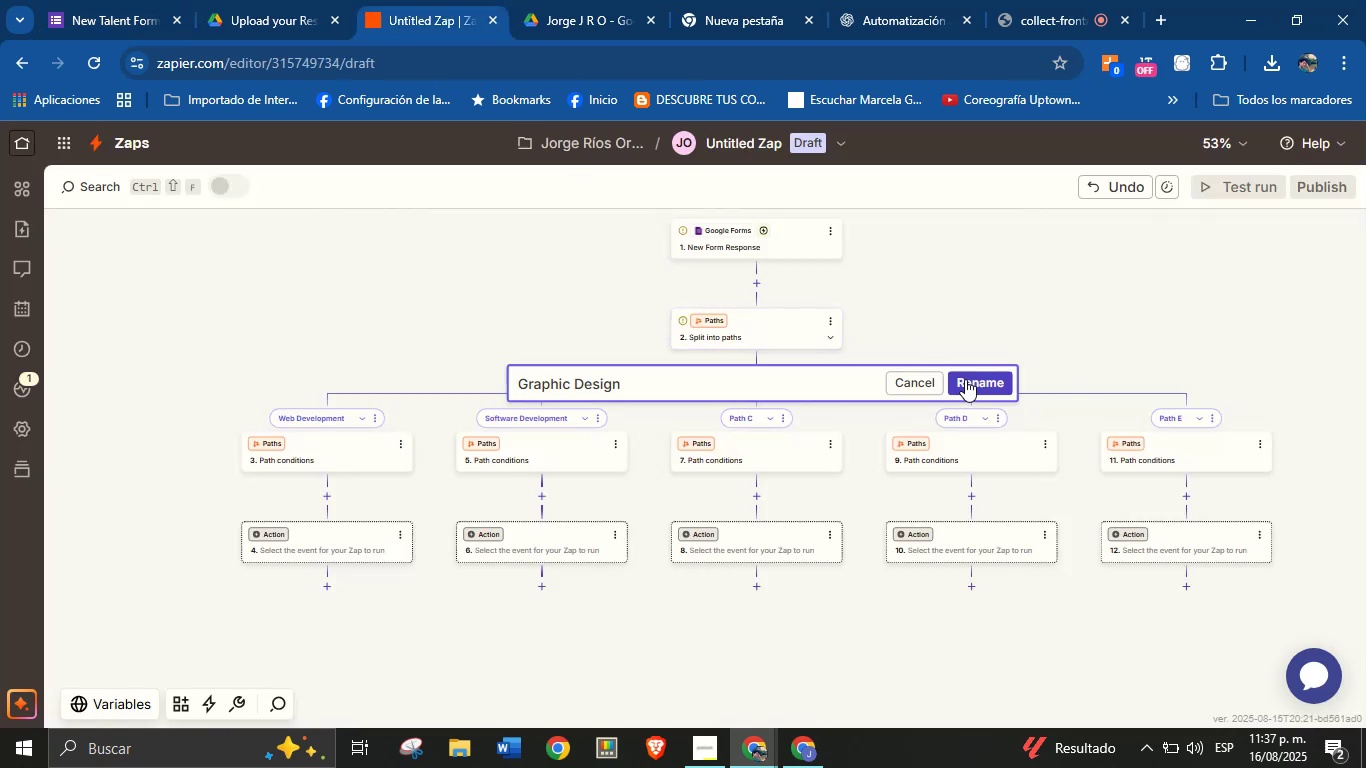 
left_click([971, 384])
 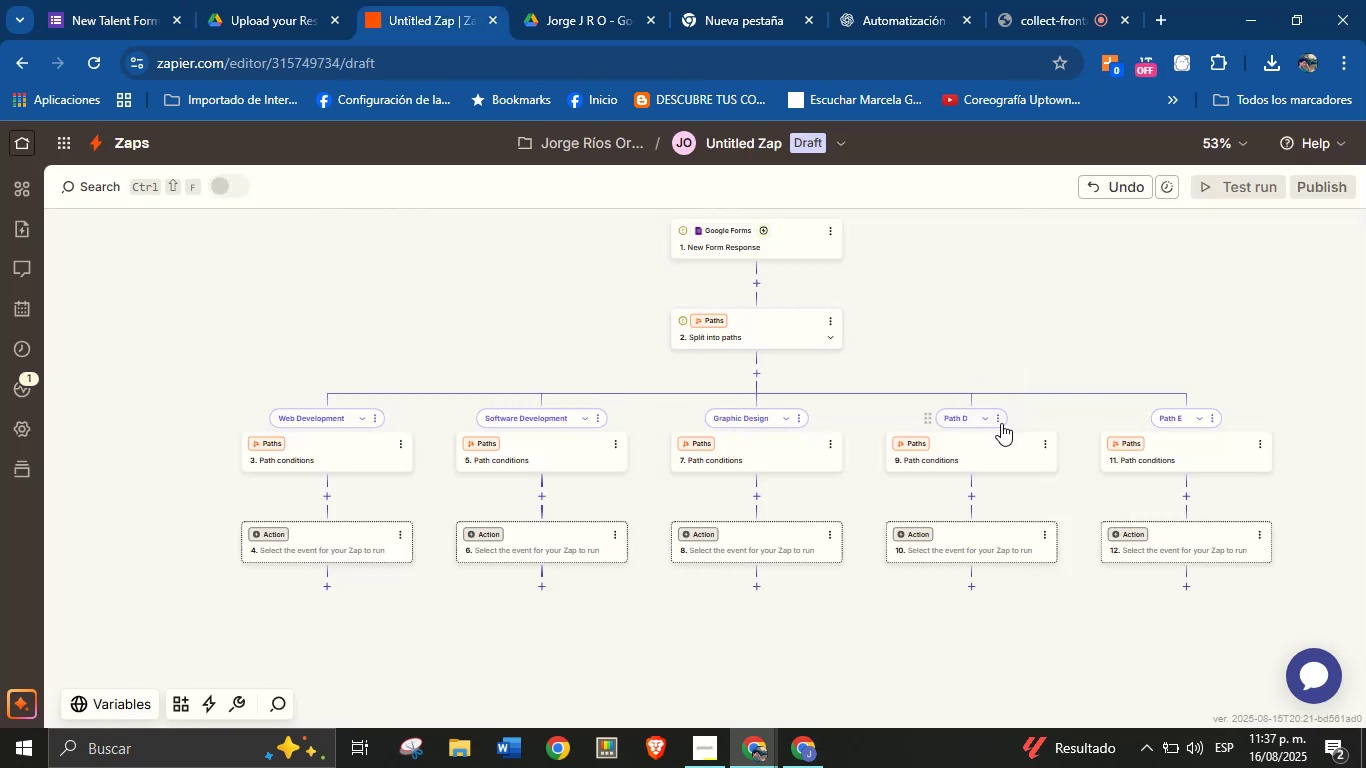 
left_click([1001, 423])
 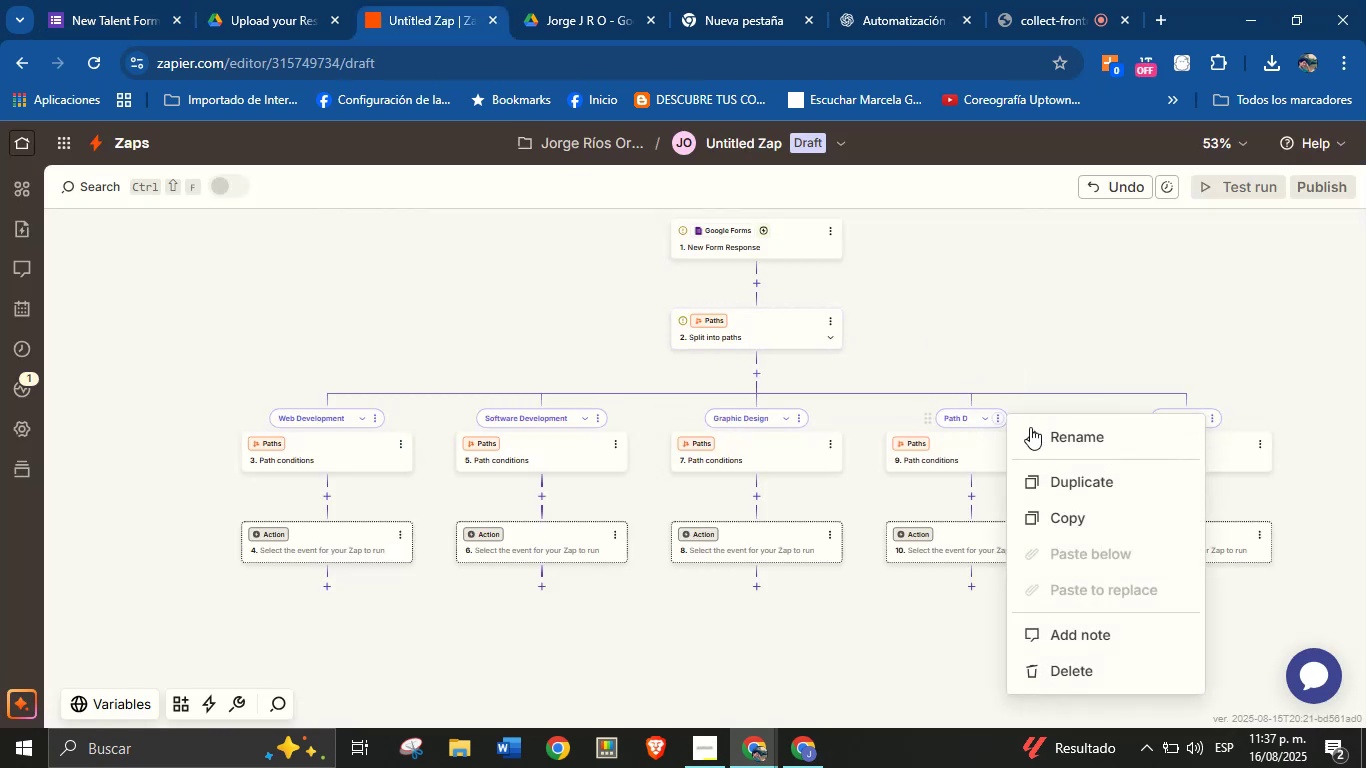 
left_click([1042, 434])
 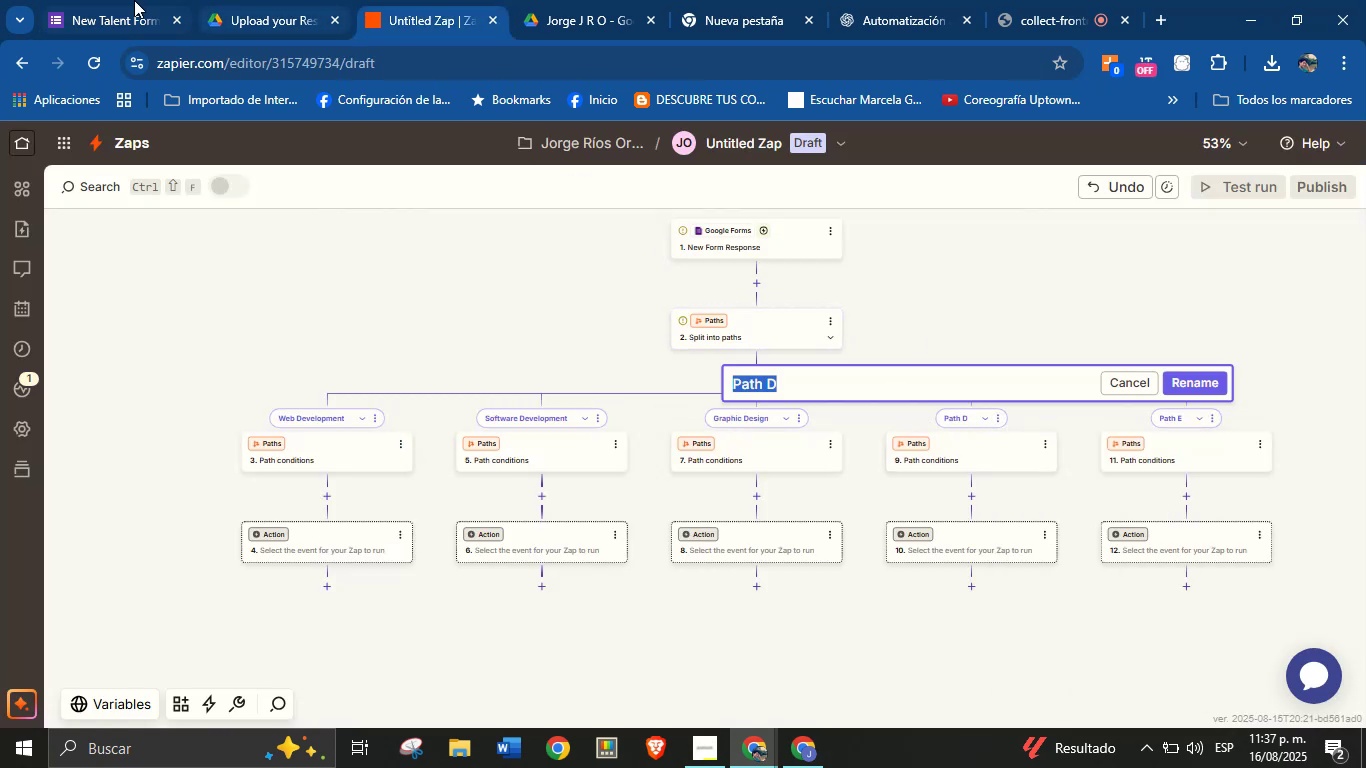 
left_click([132, 0])
 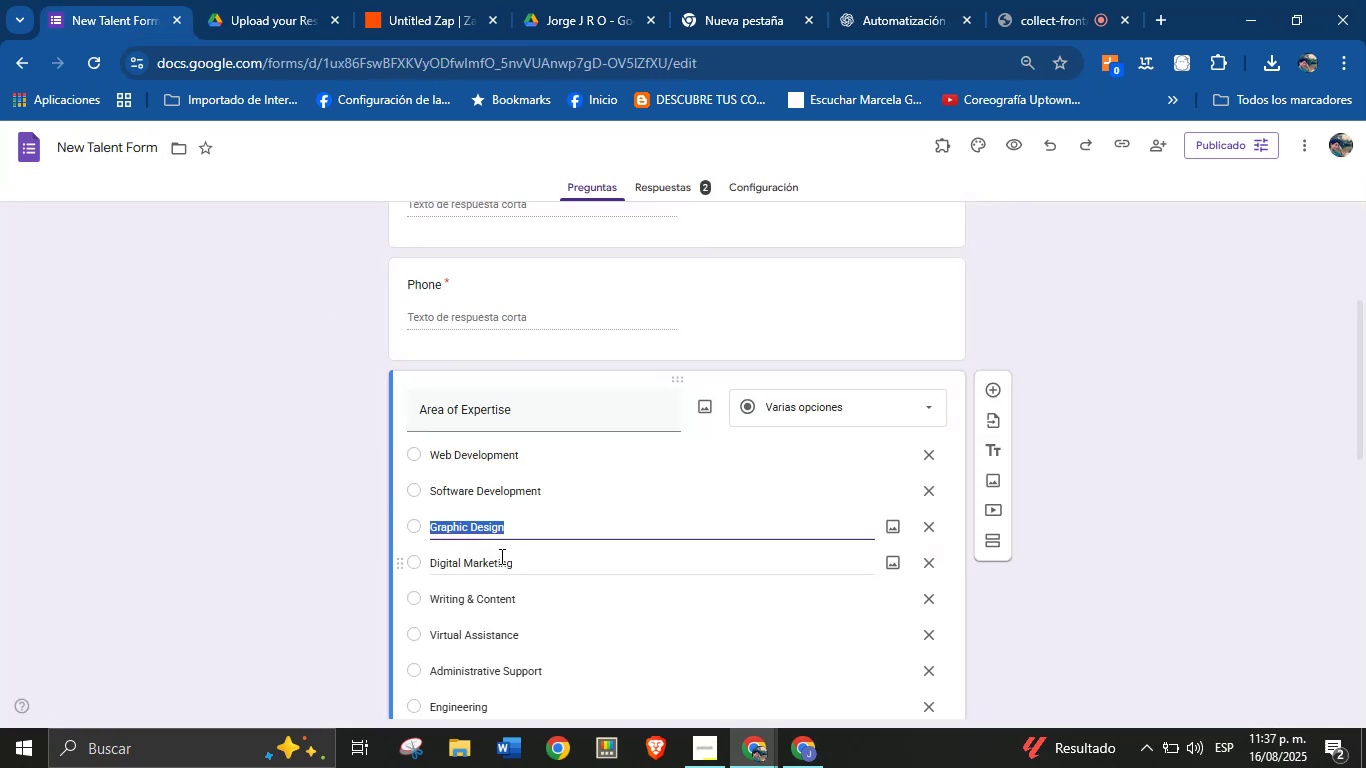 
key(Control+C)
 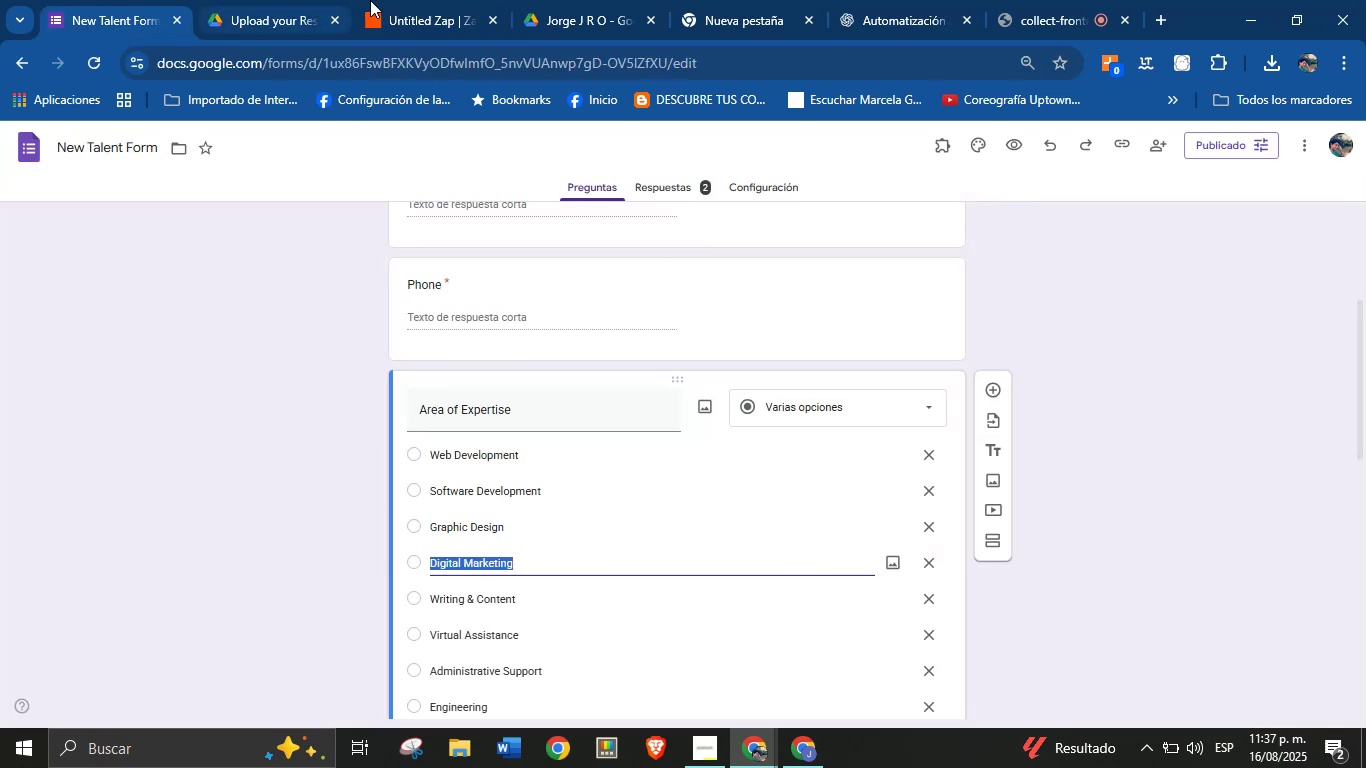 
left_click([404, 0])
 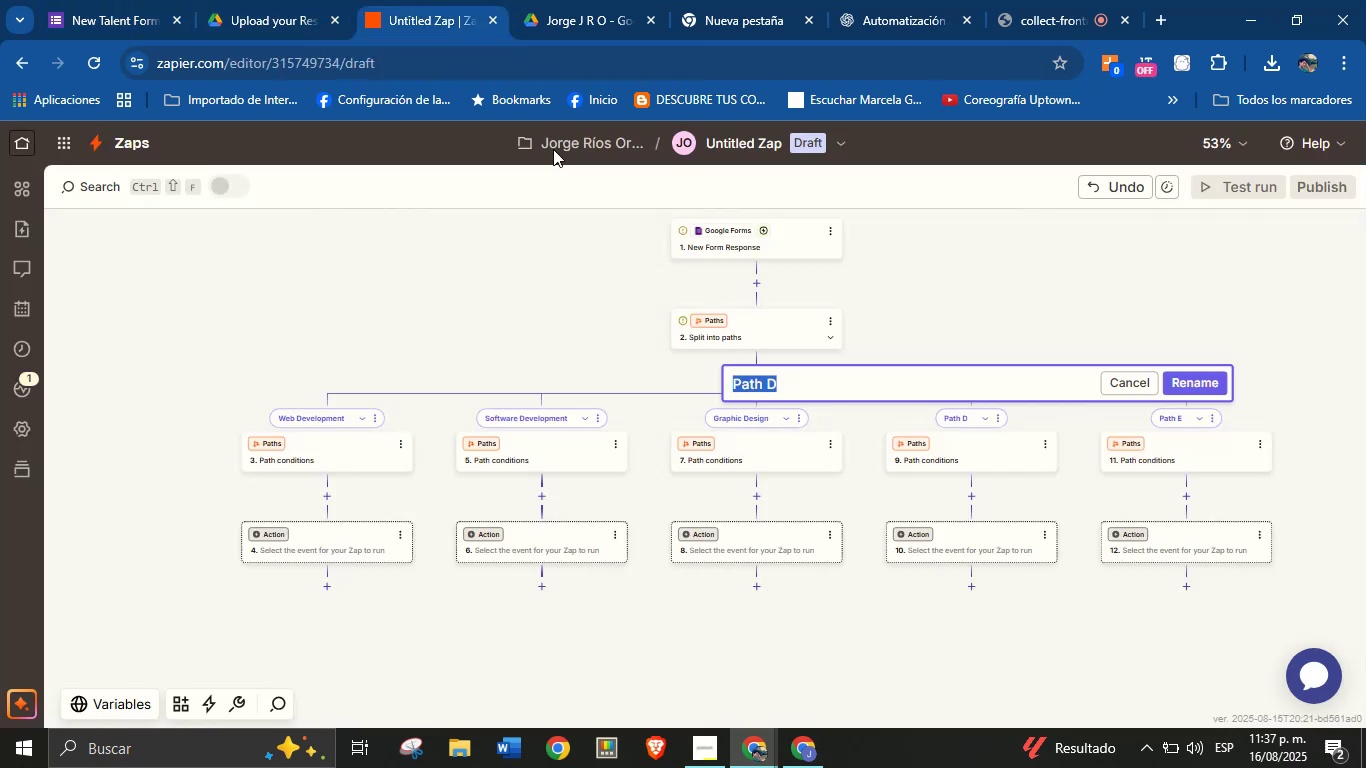 
key(Control+V)
 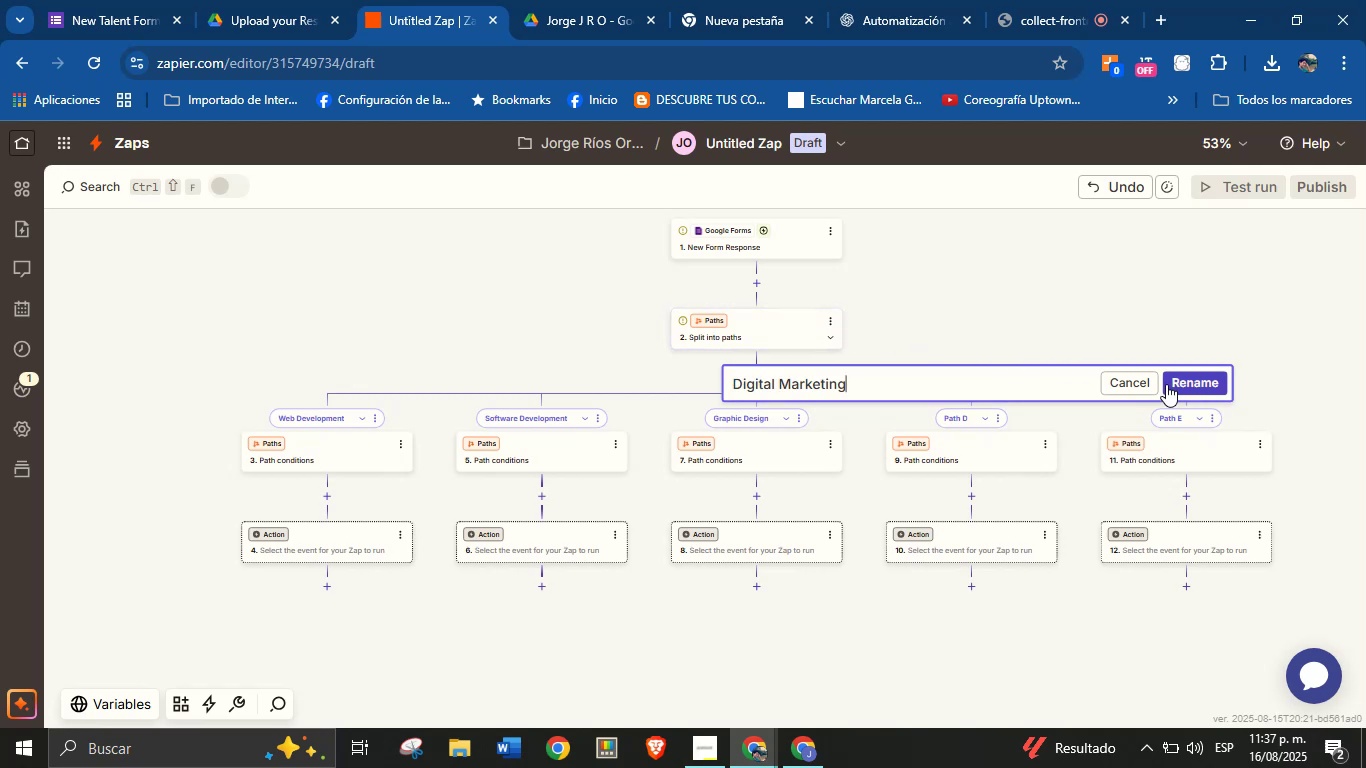 
left_click([1176, 385])
 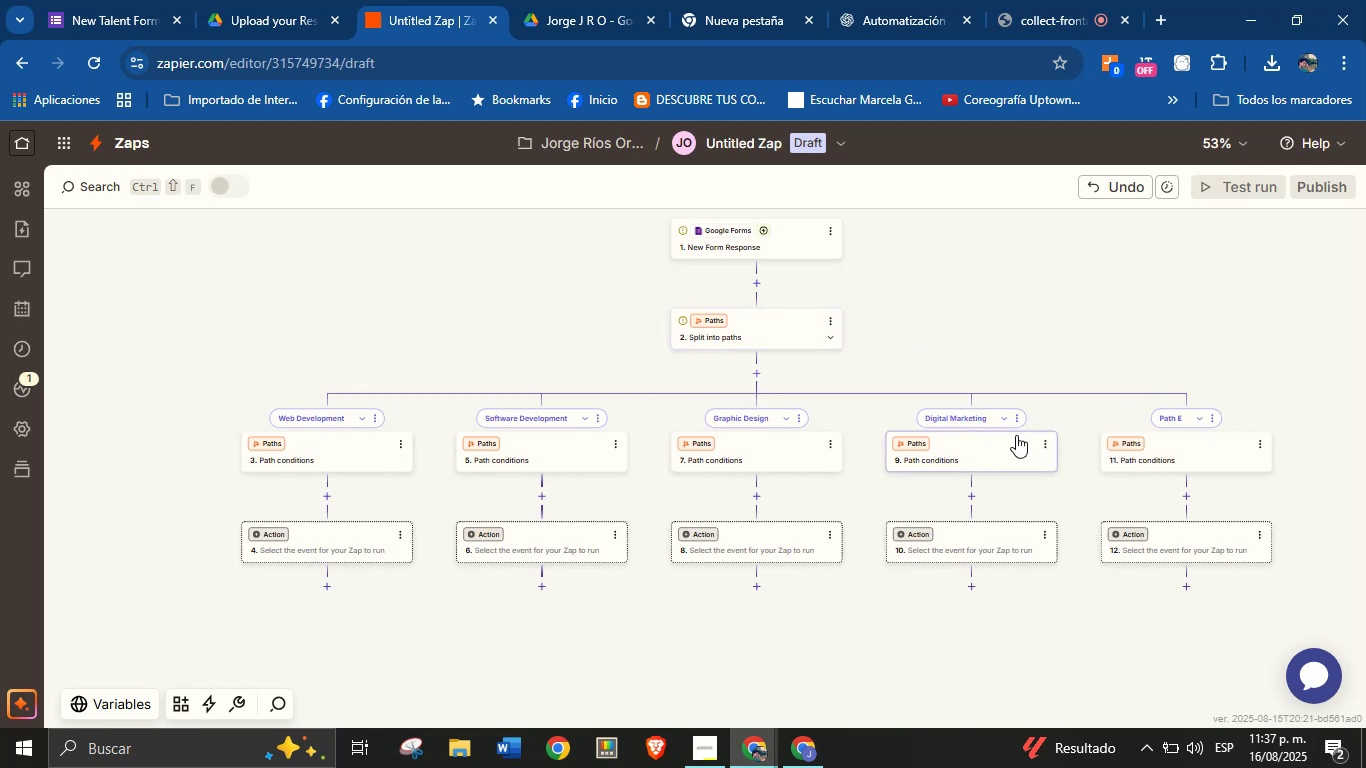 
wait(5.55)
 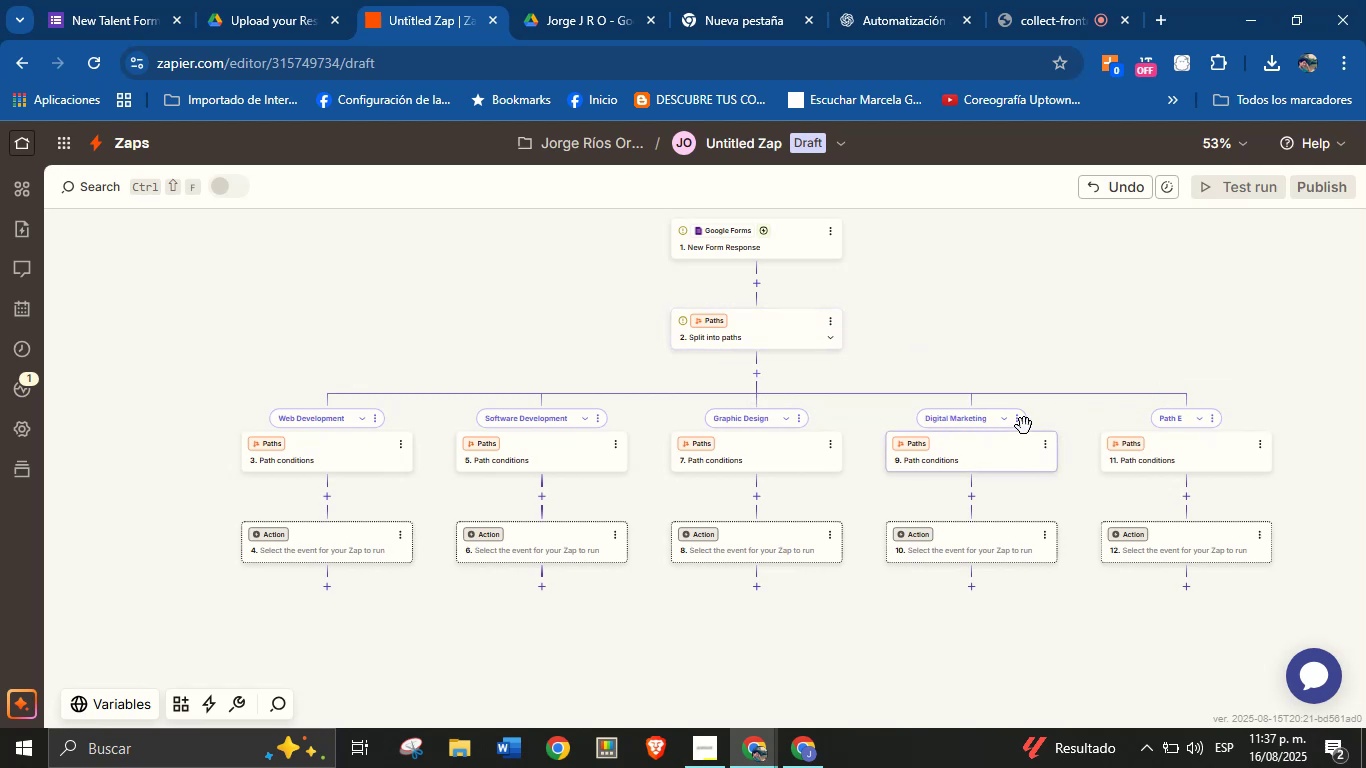 
left_click([1013, 420])
 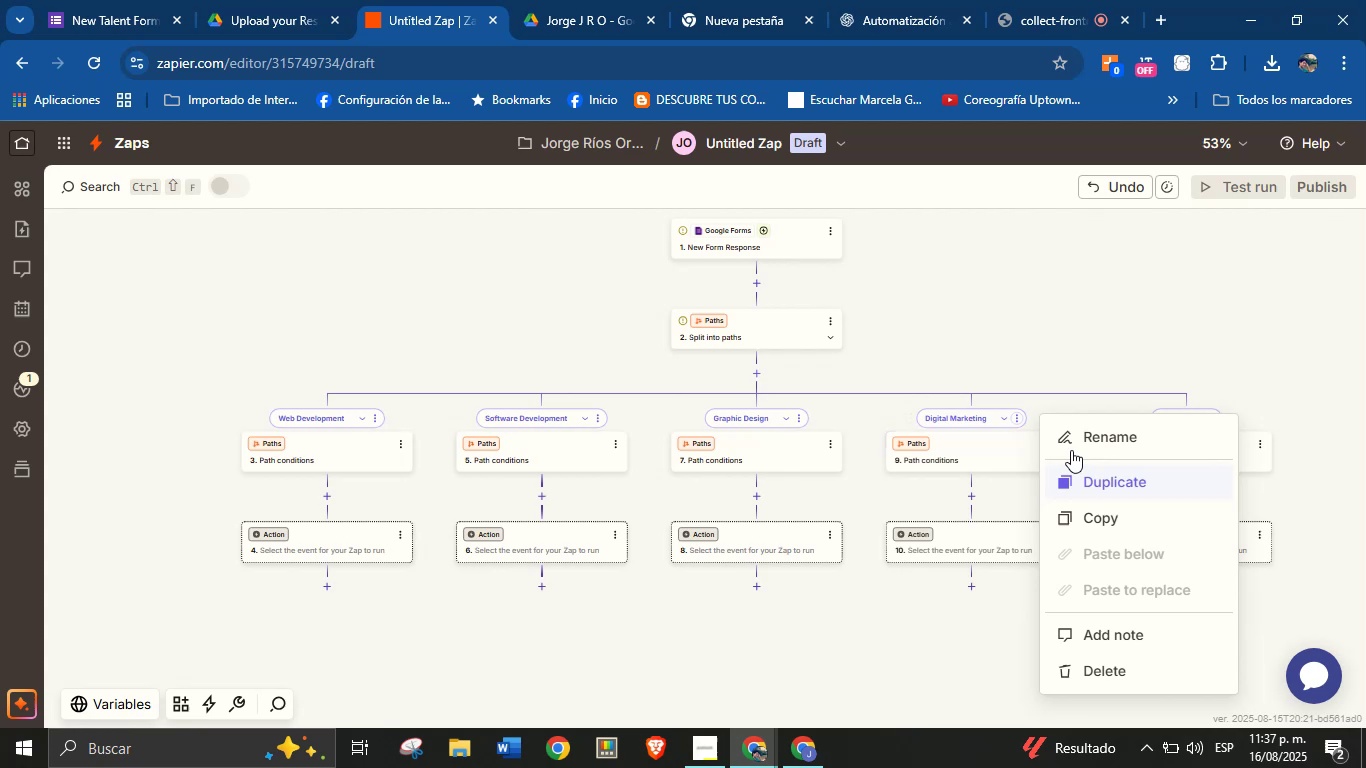 
left_click([1073, 447])
 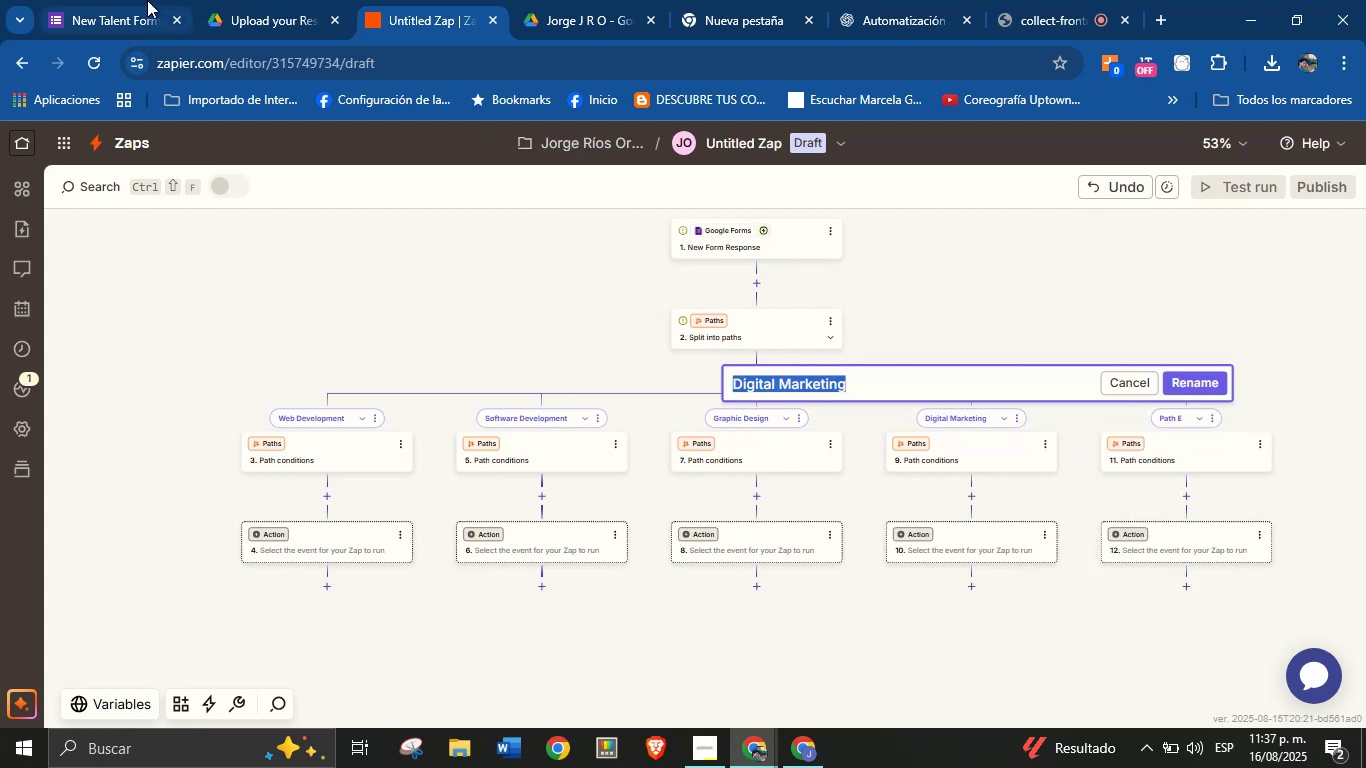 
left_click_drag(start_coordinate=[135, 0], to_coordinate=[142, 0])
 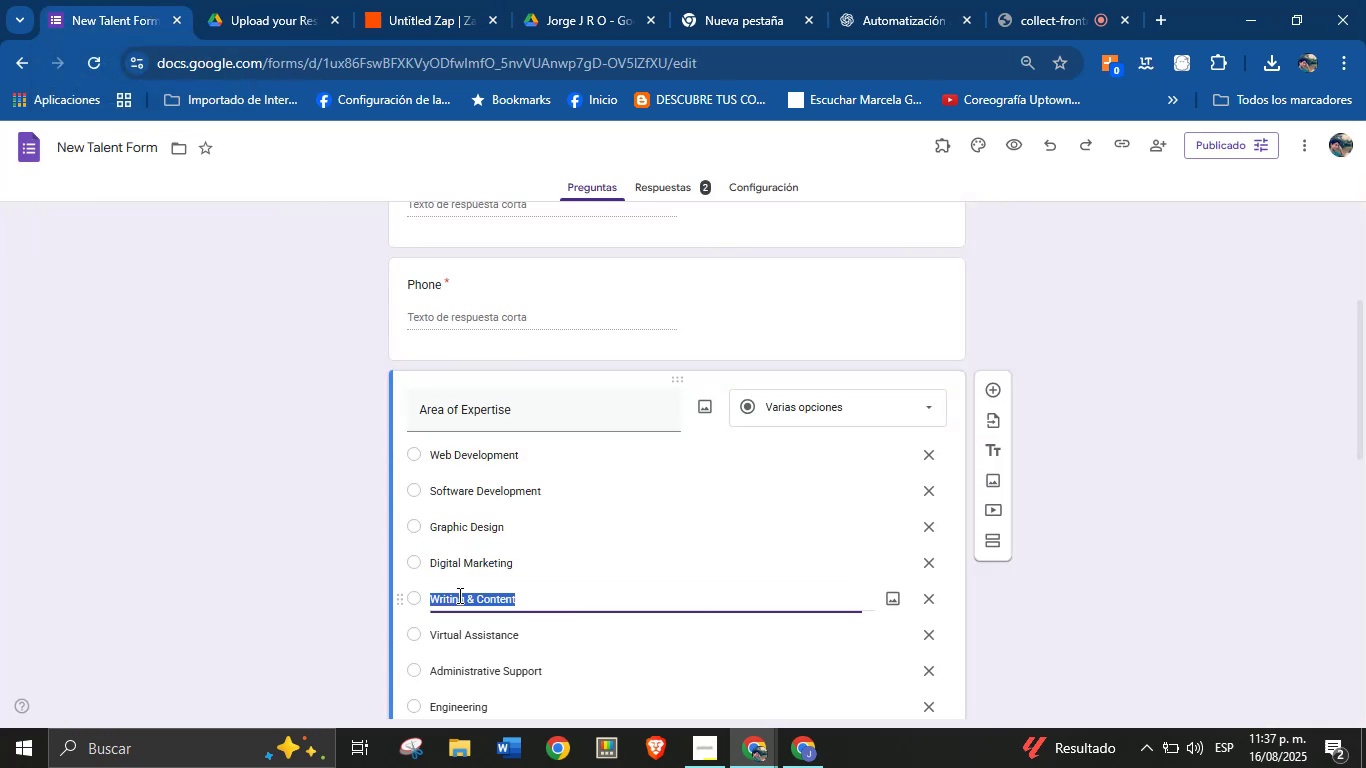 
key(Control+C)
 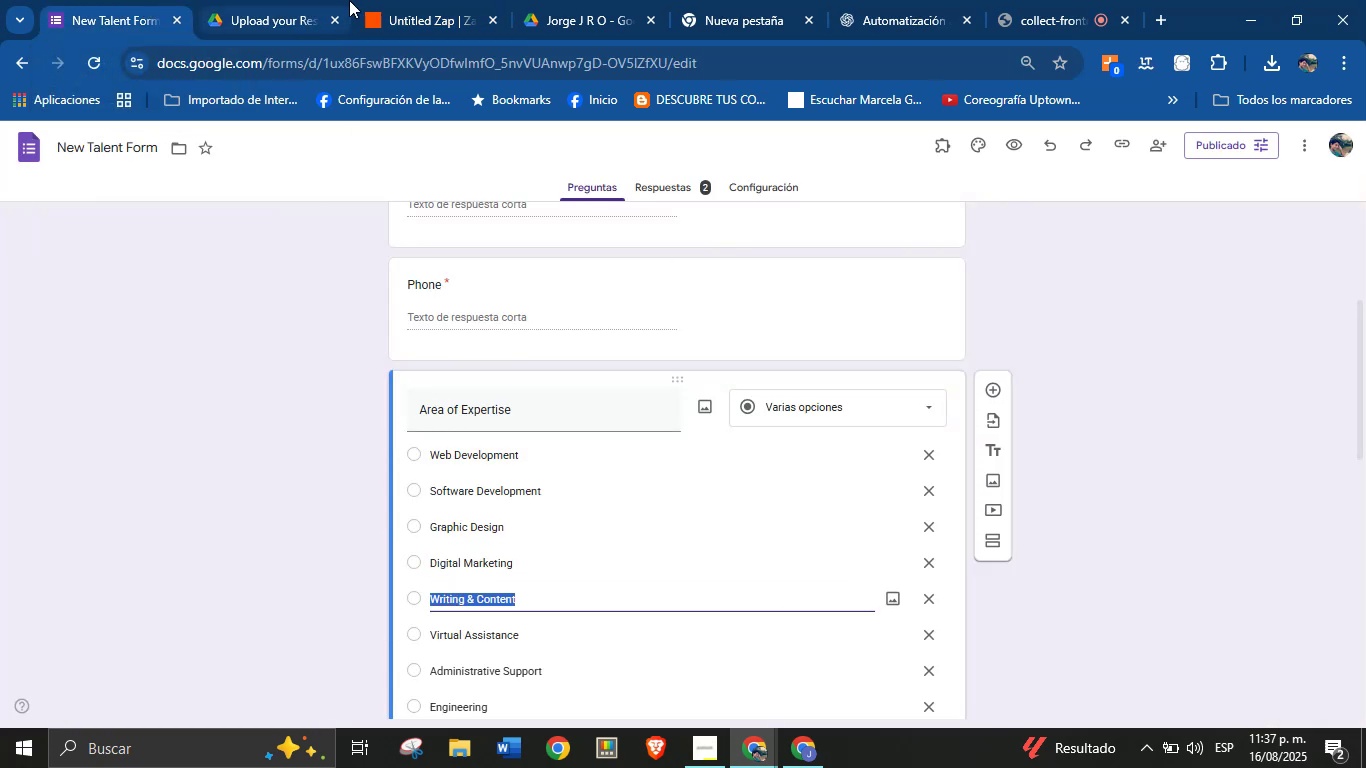 
left_click([381, 0])
 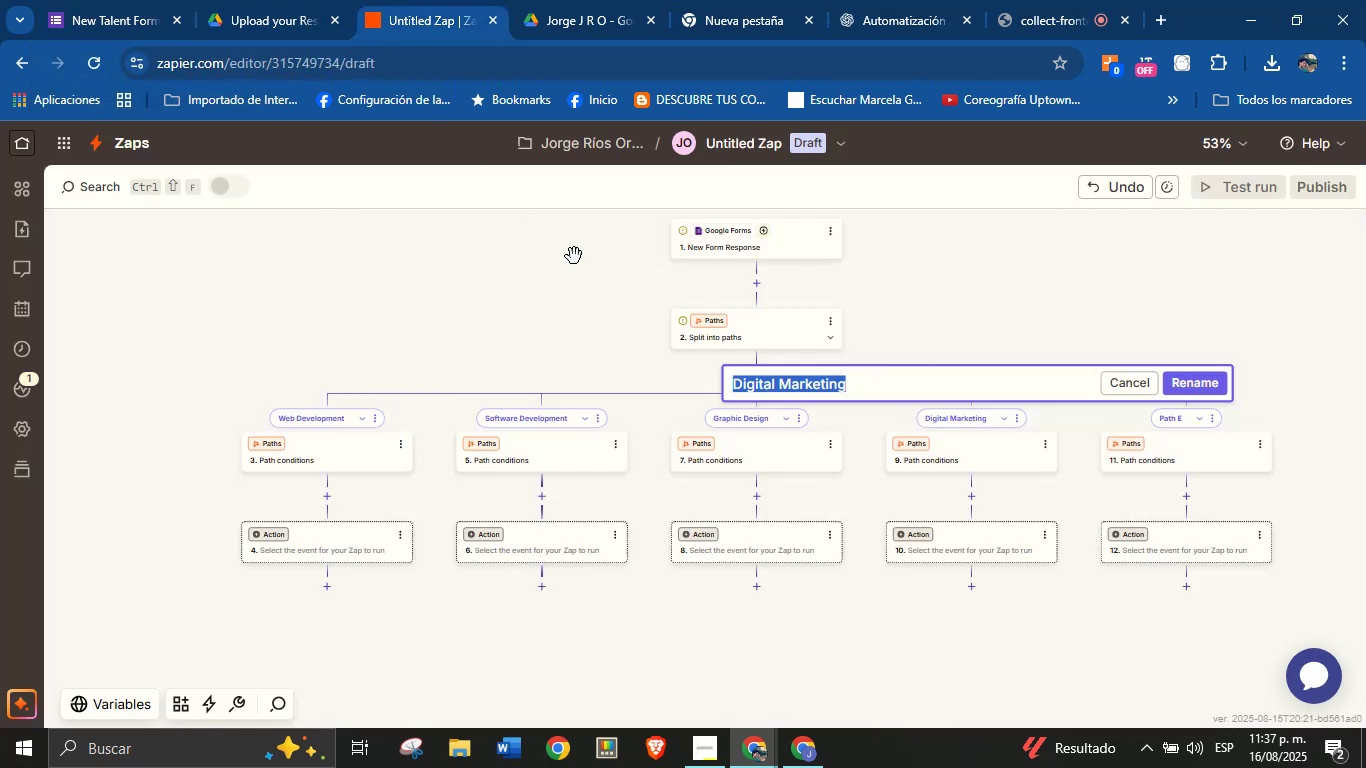 
key(Control+V)
 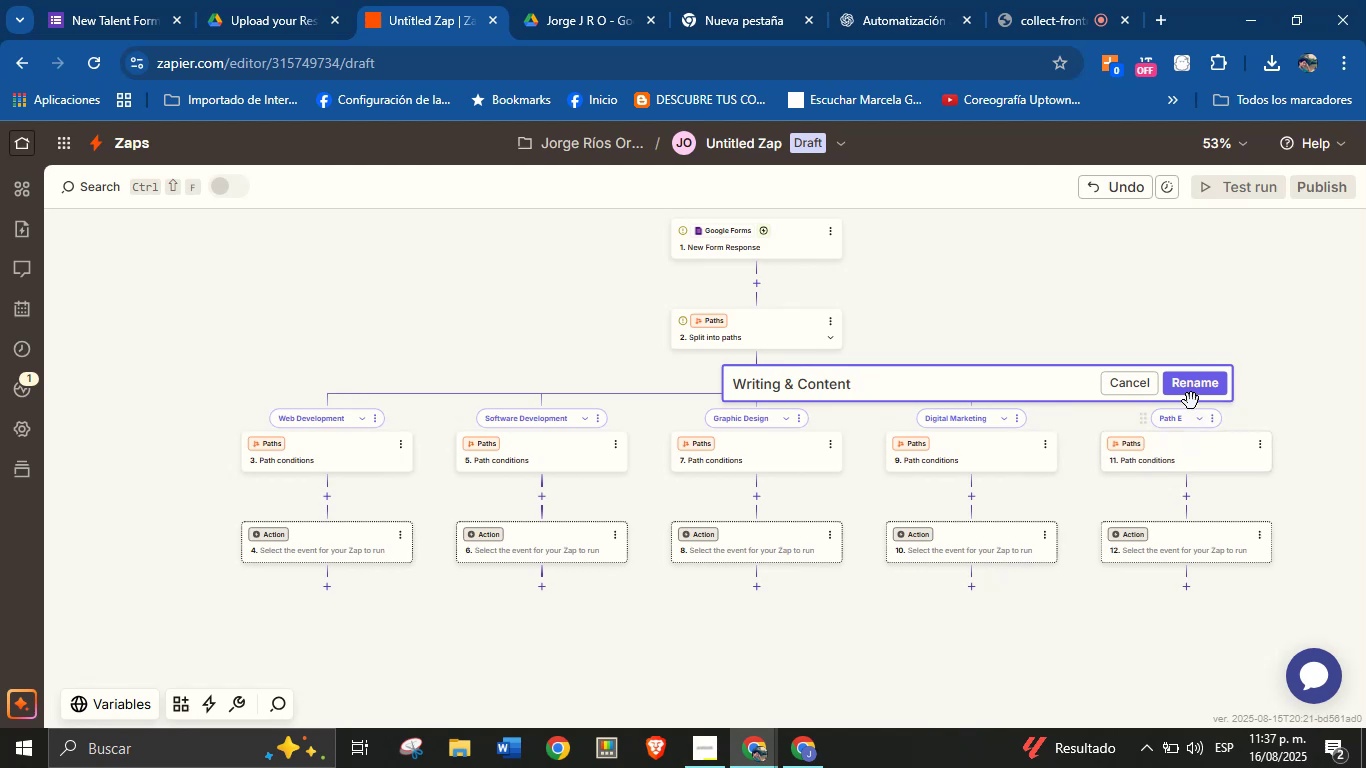 
left_click([1183, 390])
 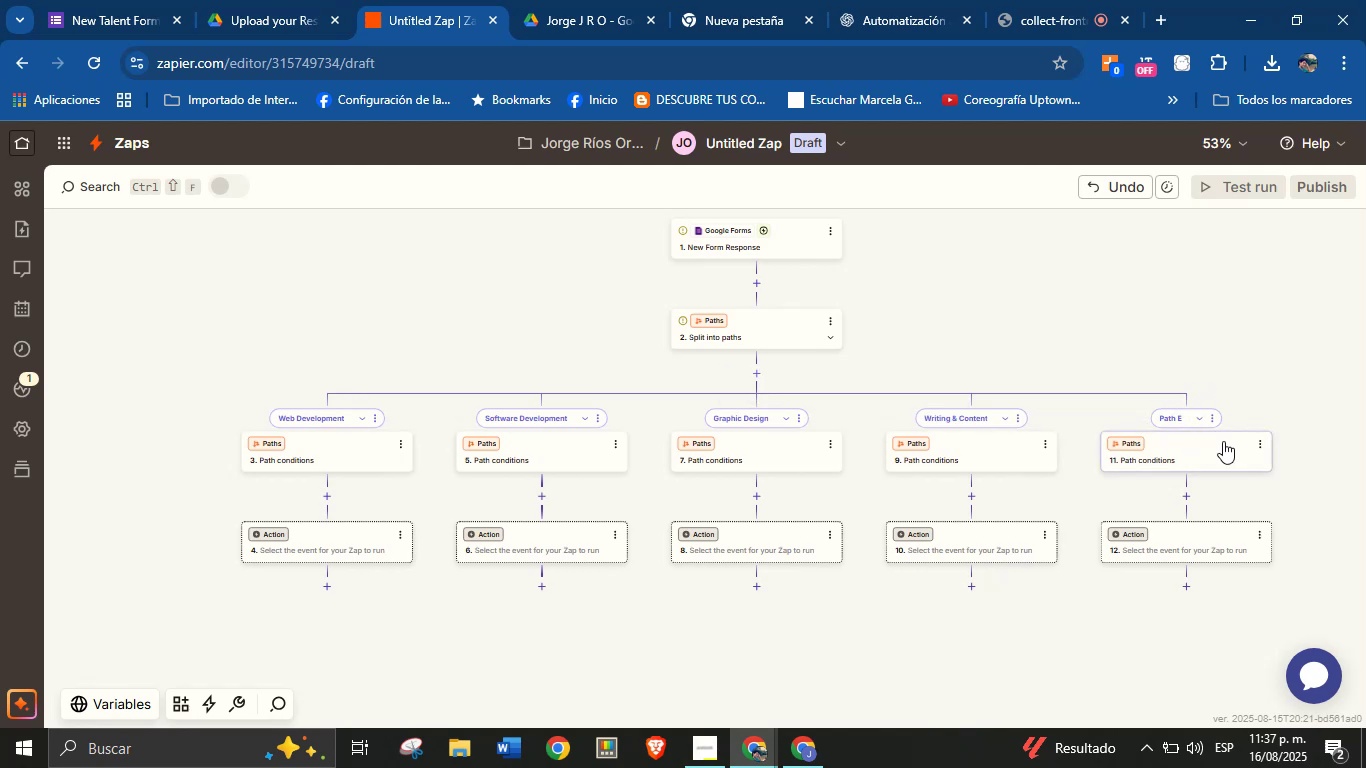 
left_click([1214, 414])
 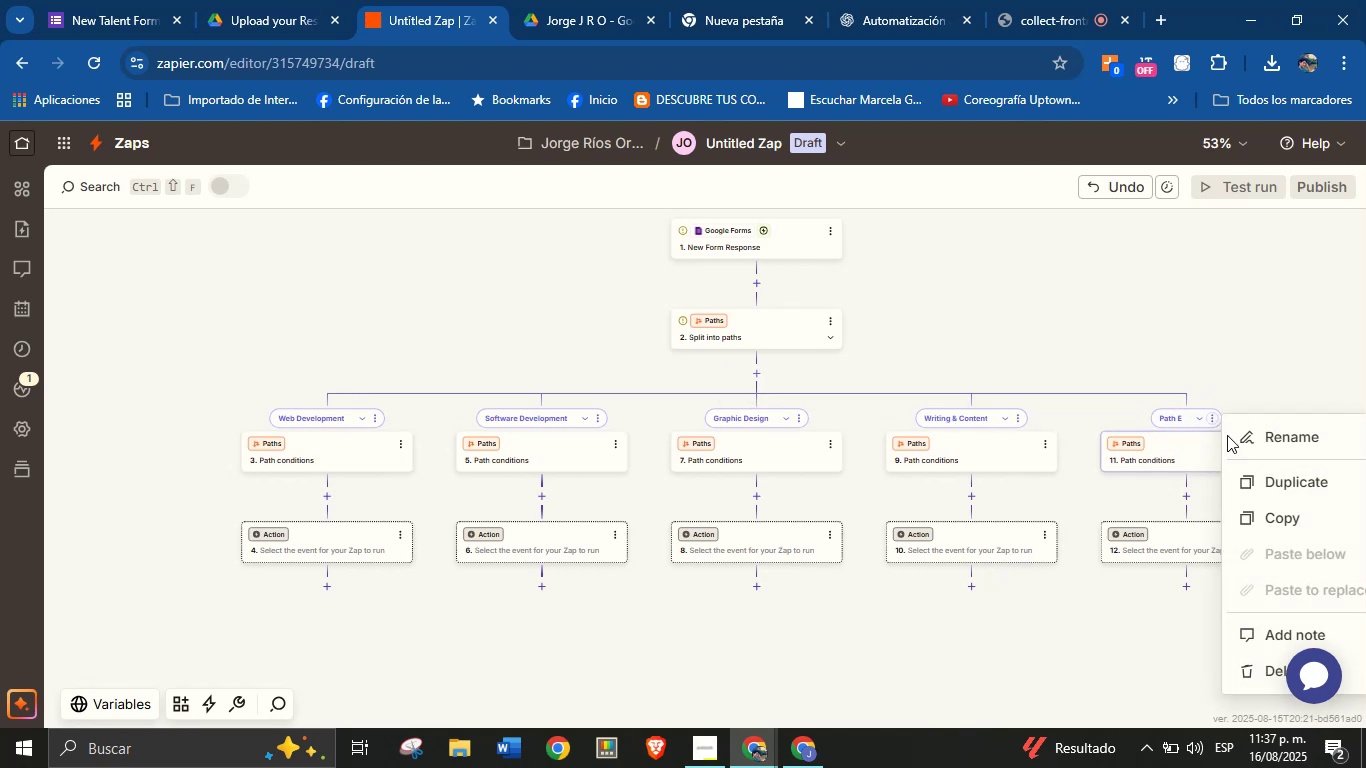 
left_click([1264, 430])
 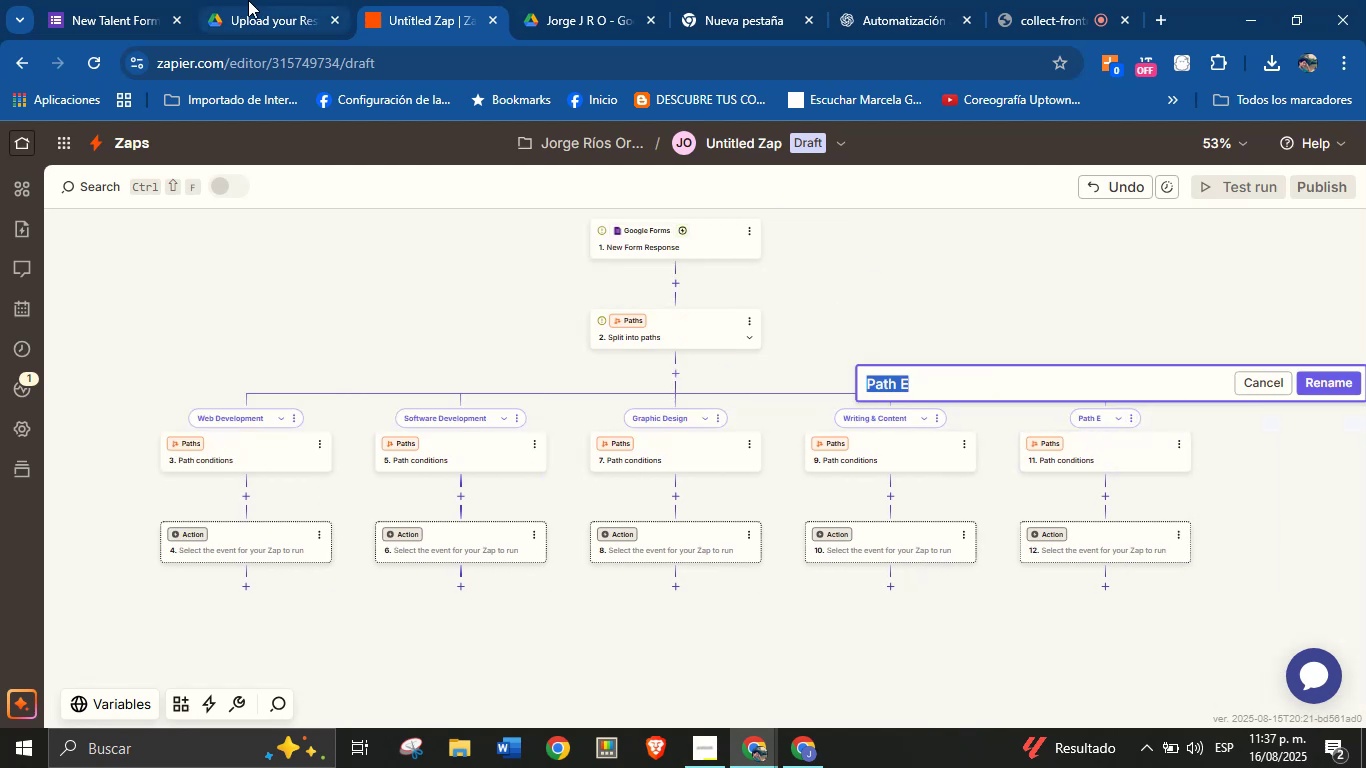 
left_click([114, 0])
 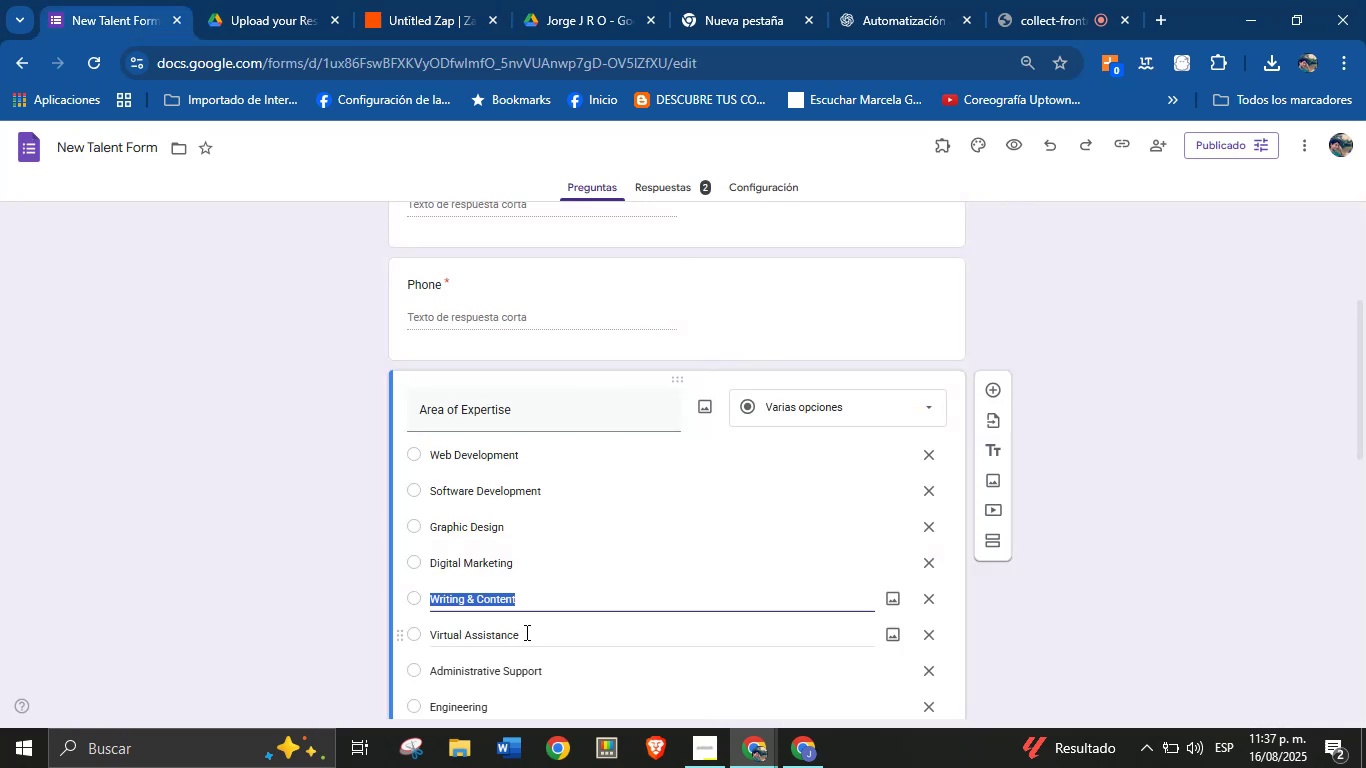 
left_click([491, 635])
 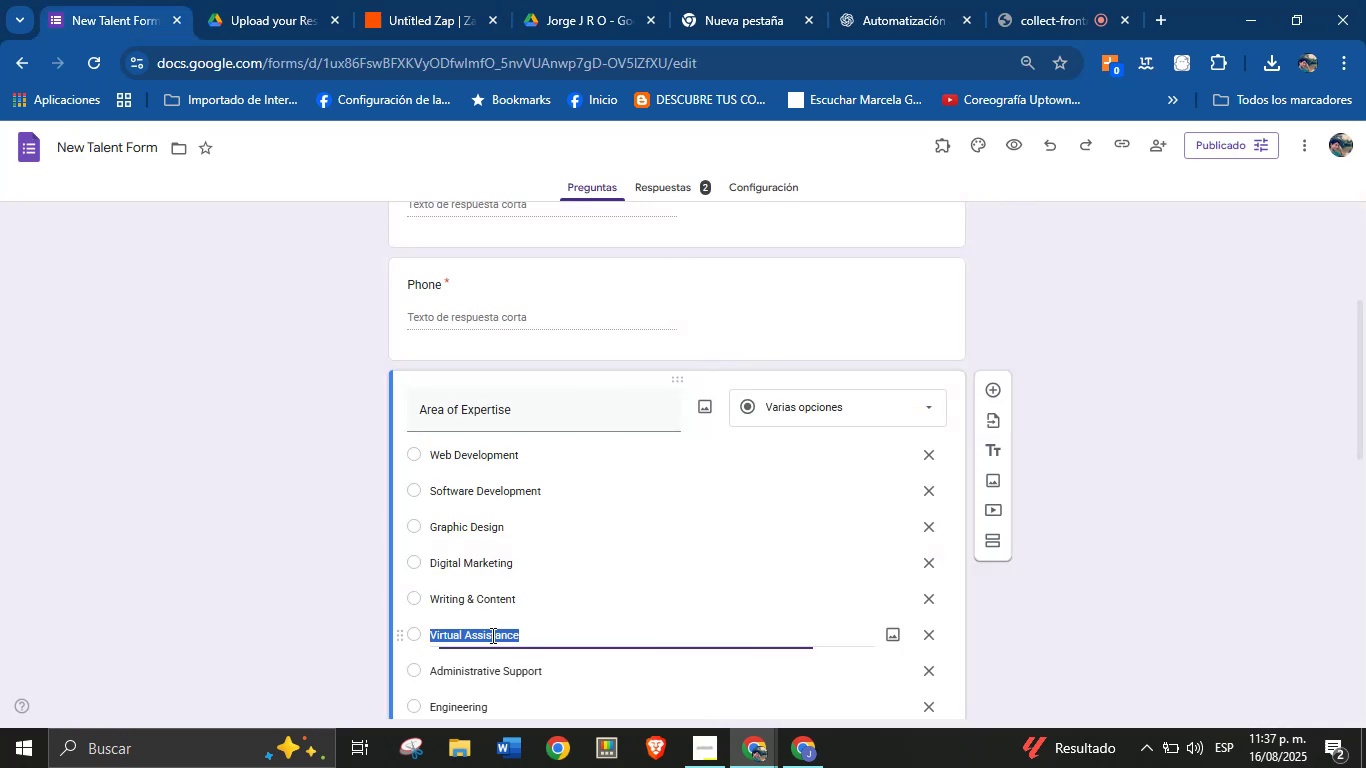 
key(Control+C)
 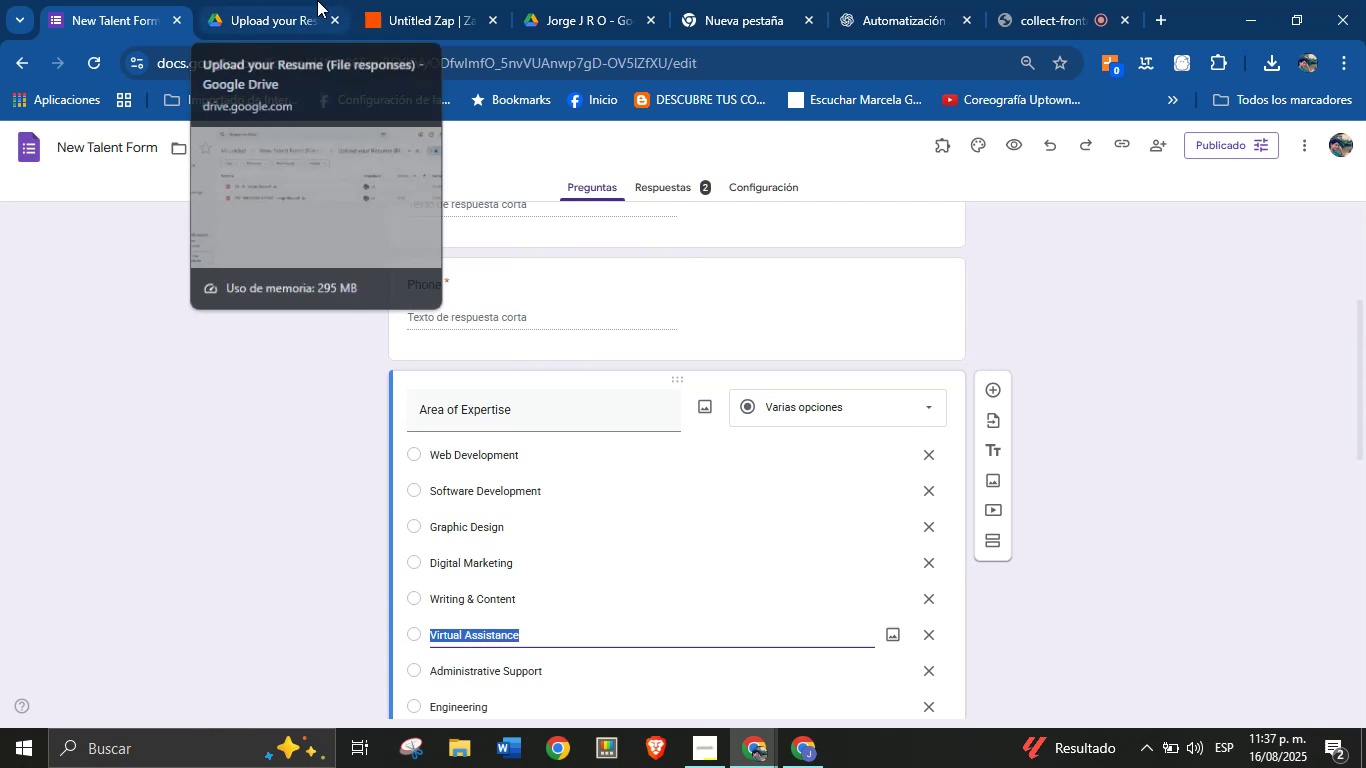 
left_click([388, 0])
 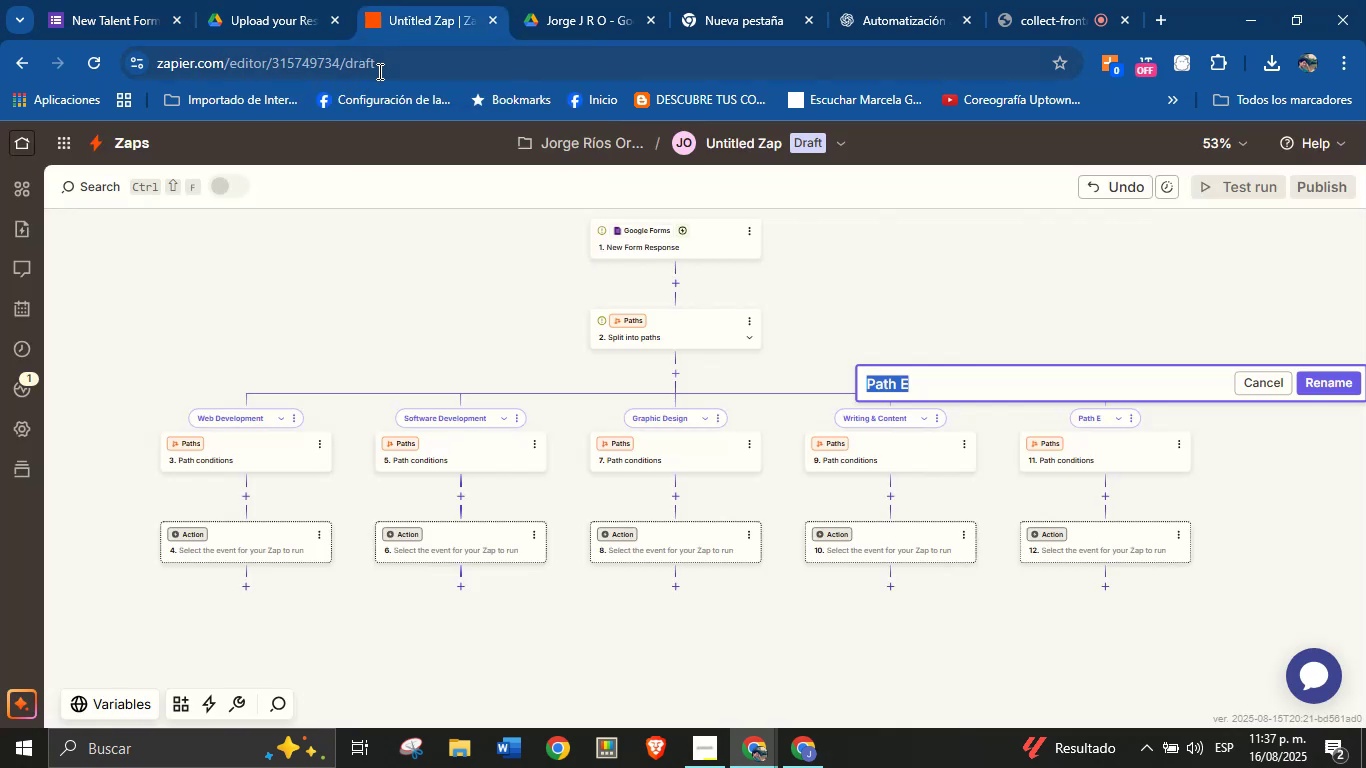 
key(Control+V)
 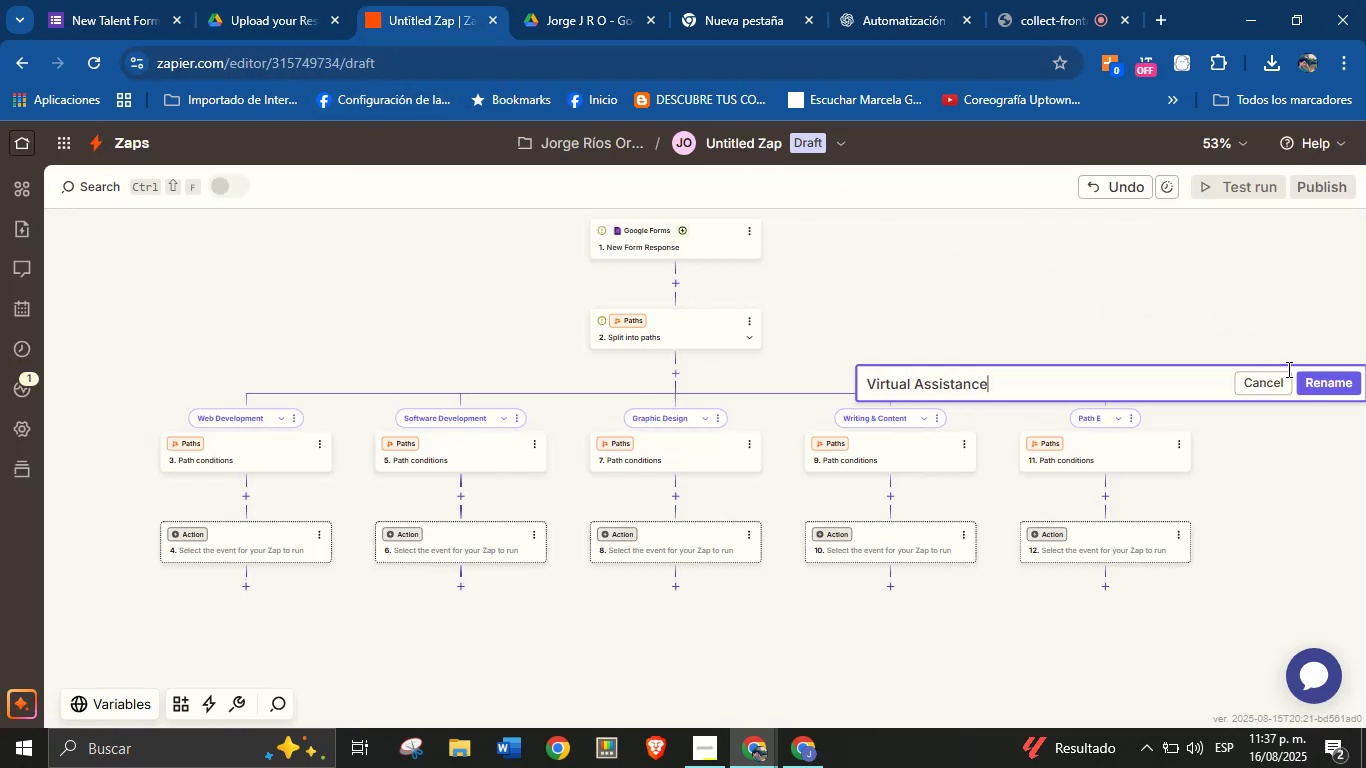 
left_click([1313, 387])
 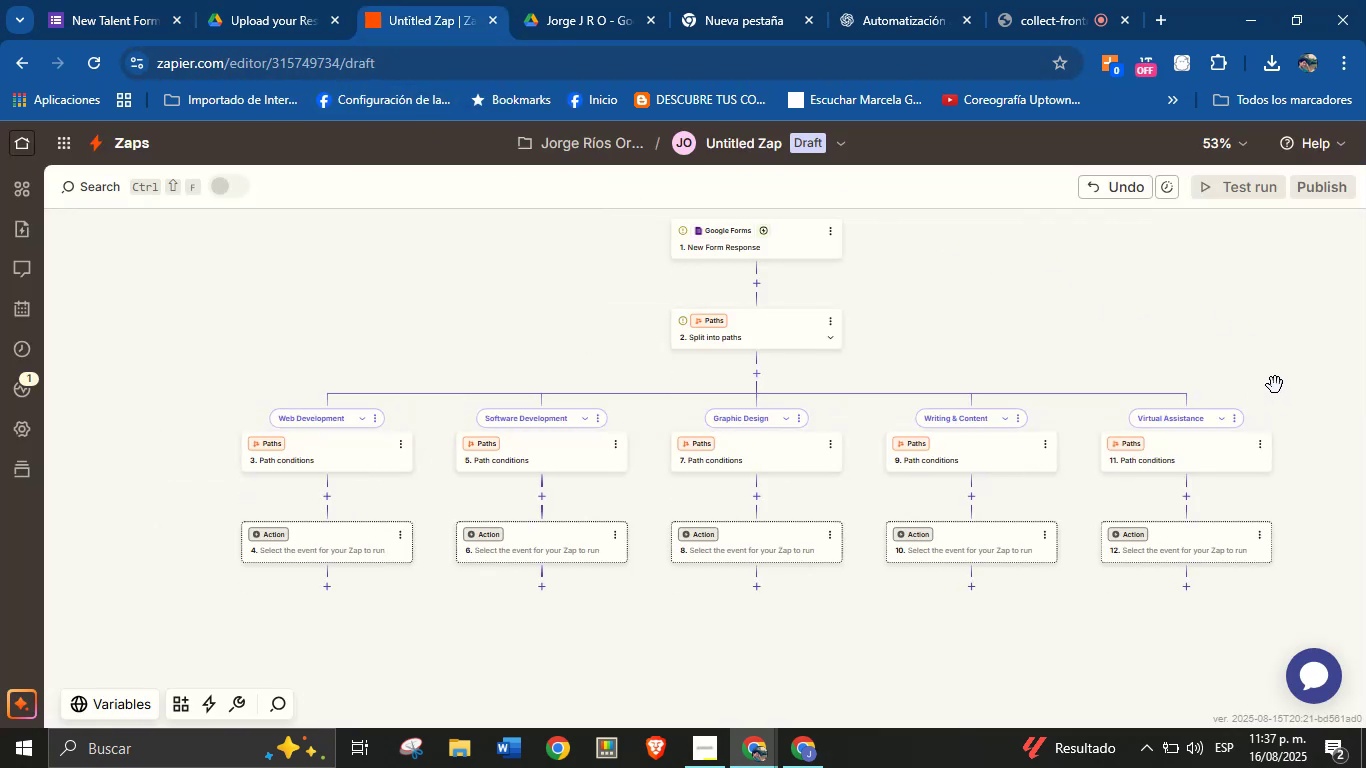 
left_click_drag(start_coordinate=[1282, 346], to_coordinate=[1262, 351])
 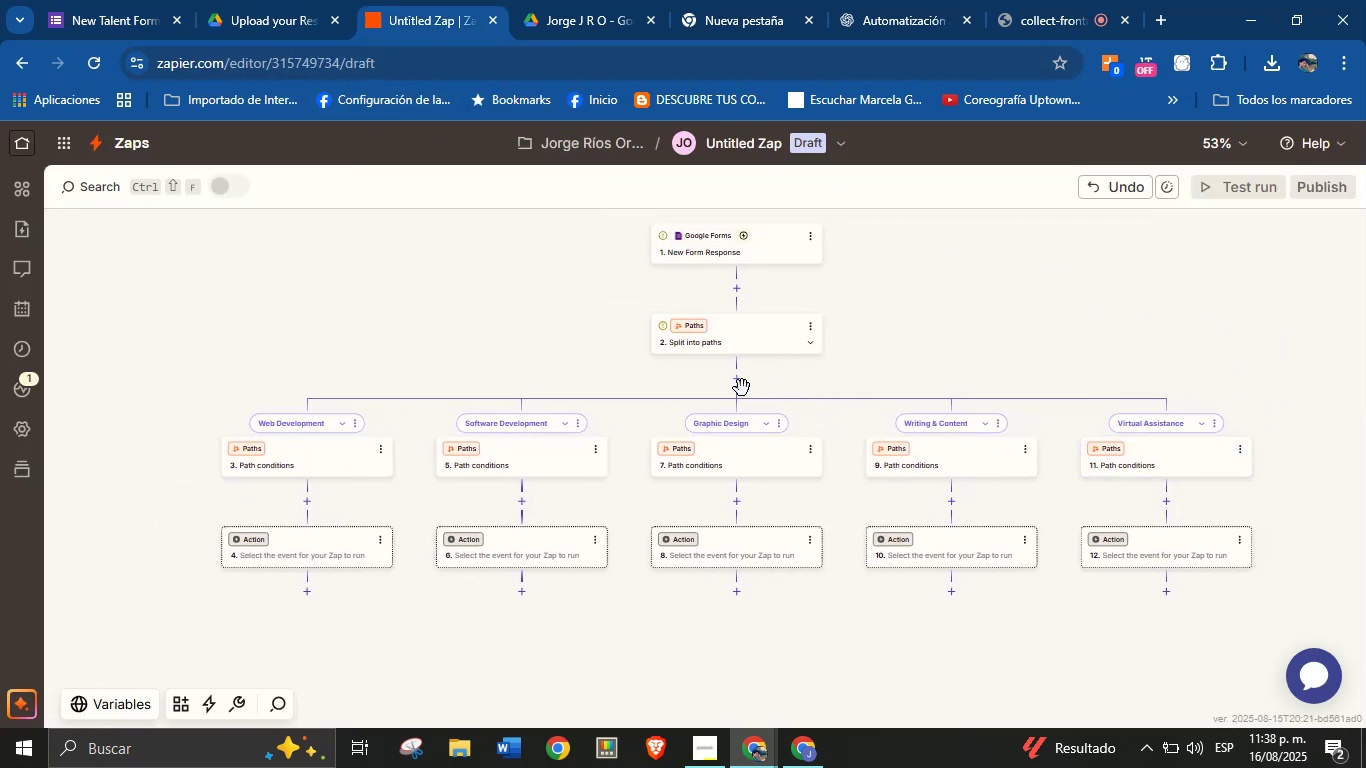 
left_click([741, 380])
 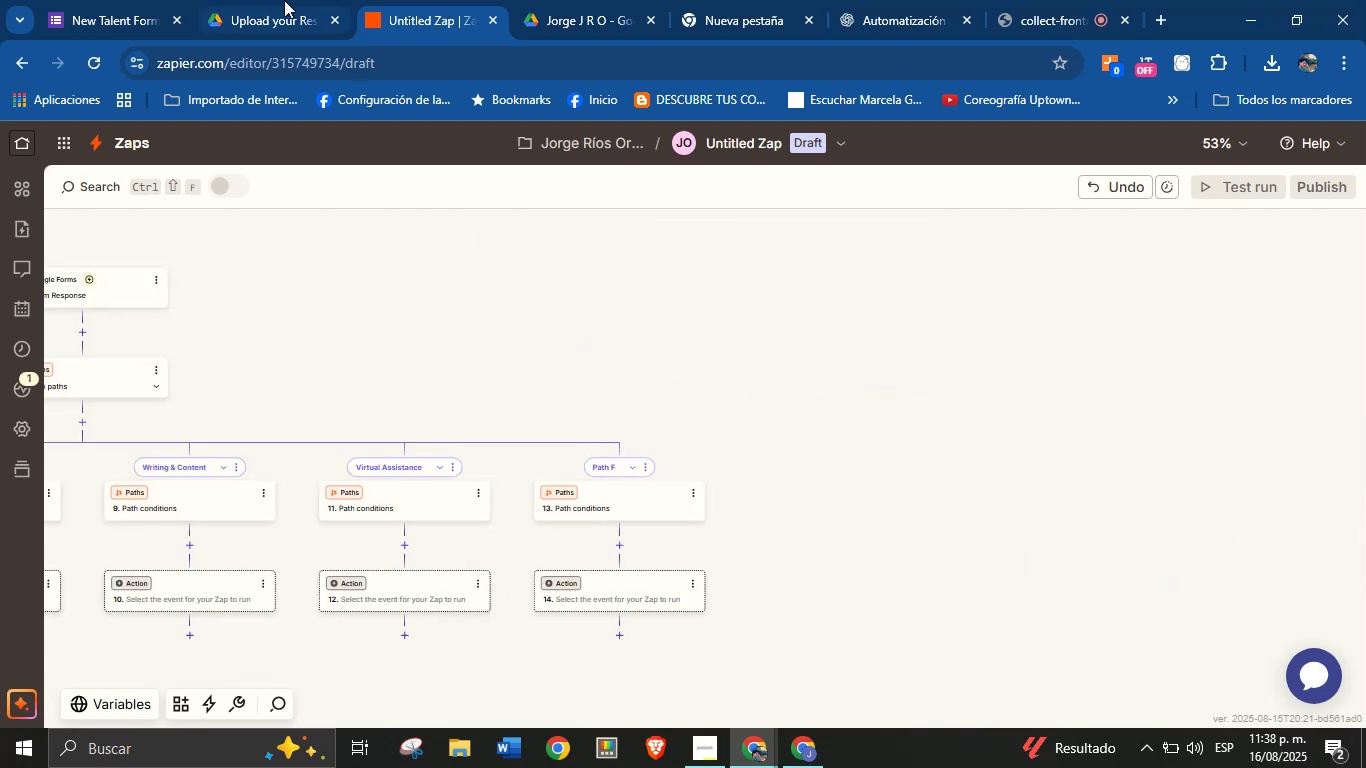 
left_click([98, 0])
 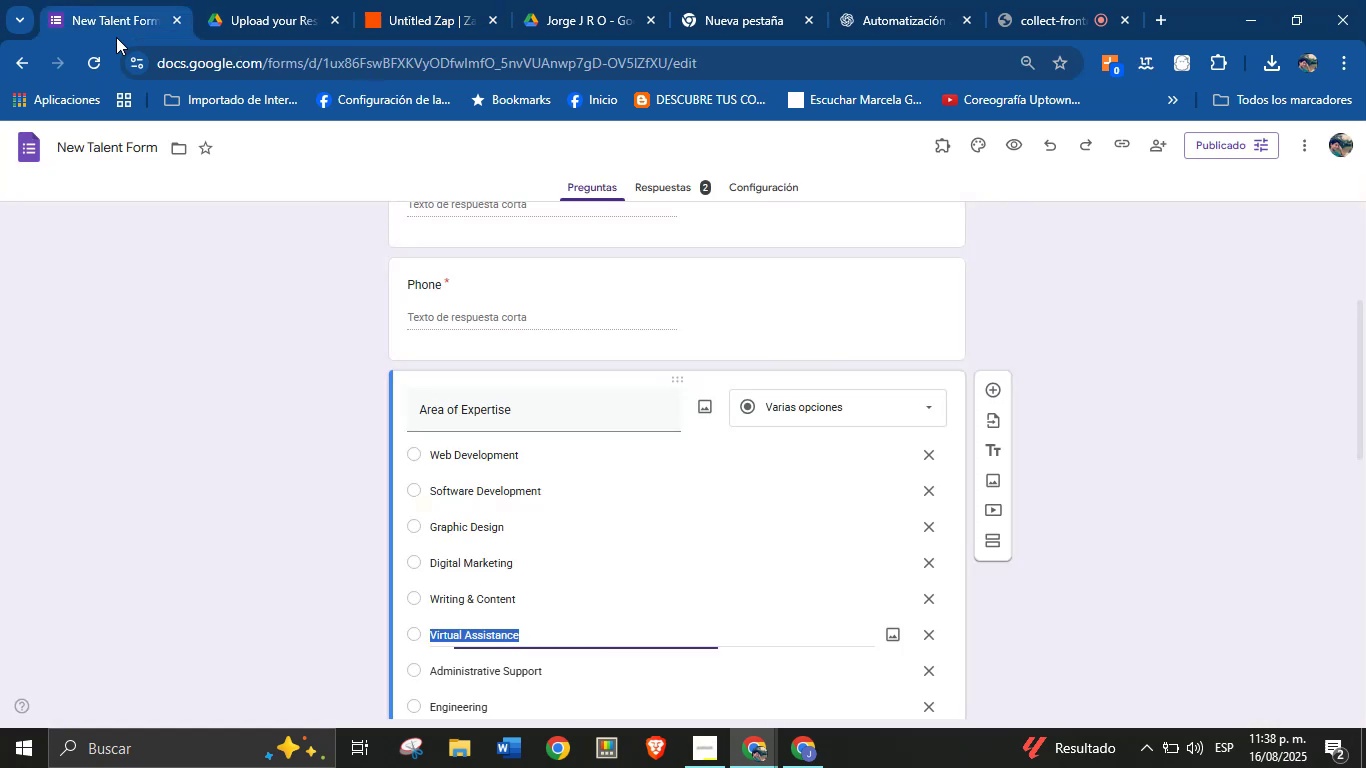 
scroll: coordinate [526, 574], scroll_direction: down, amount: 2.0
 